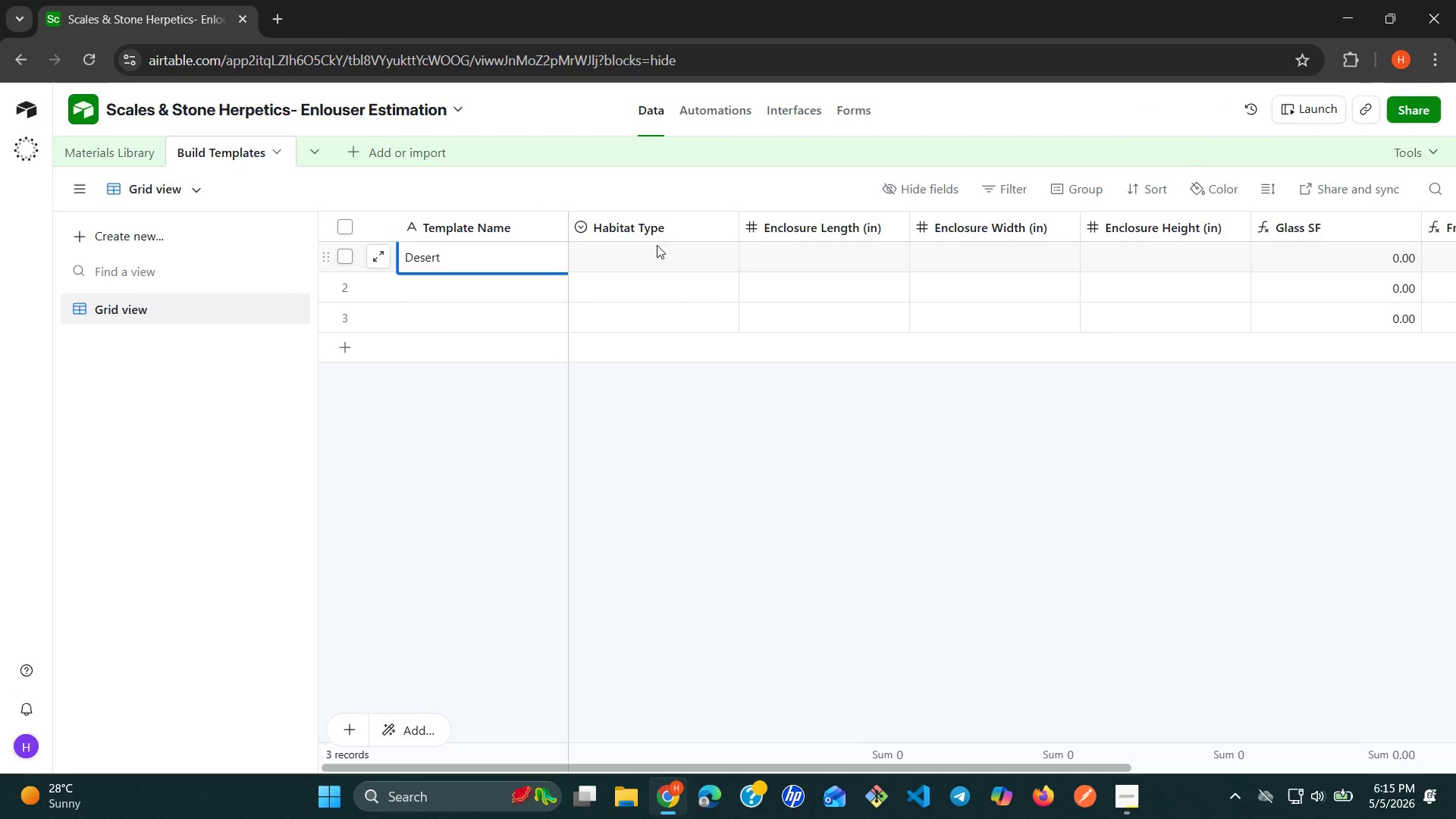 
wait(9.06)
 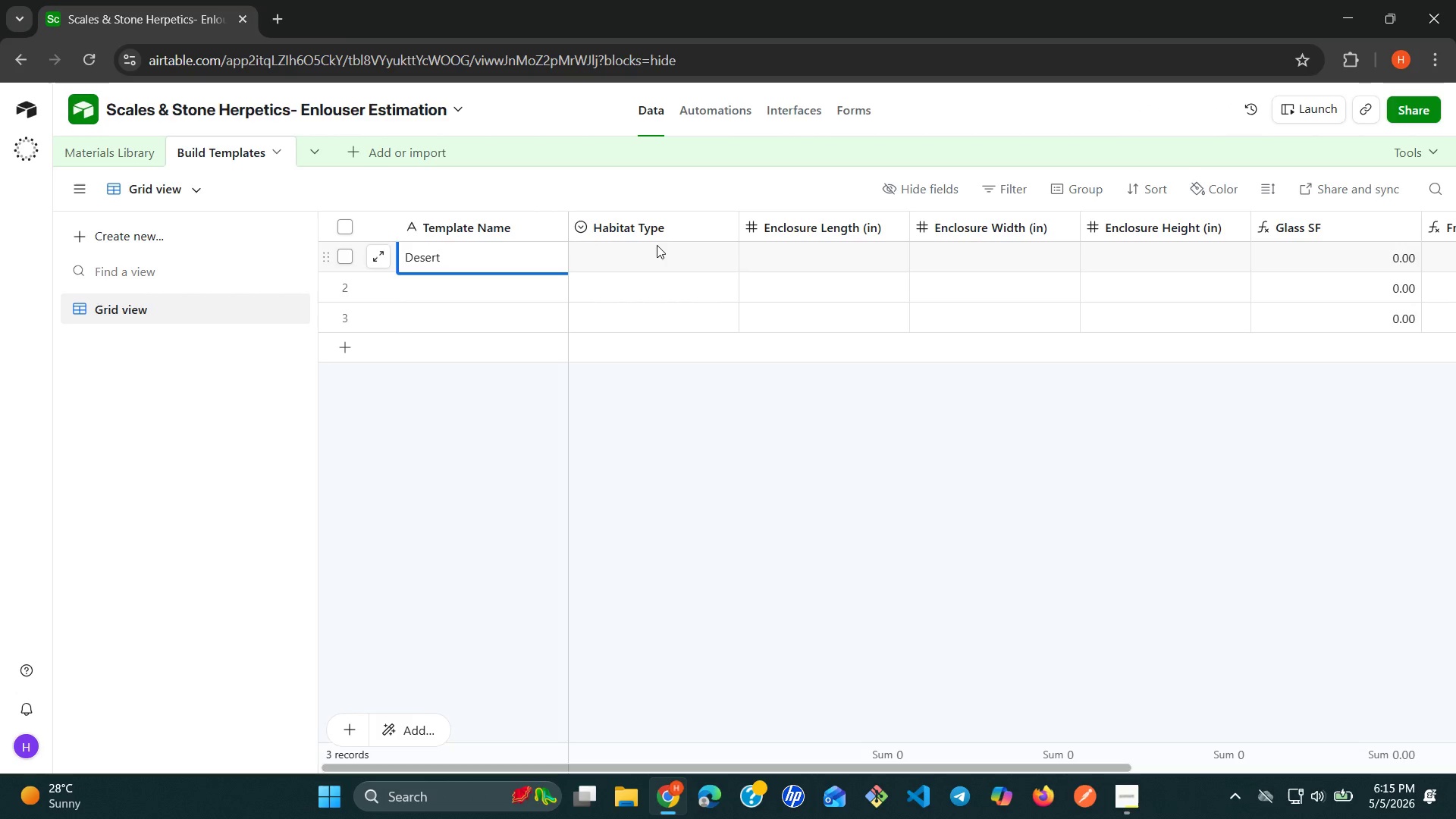 
left_click([623, 249])
 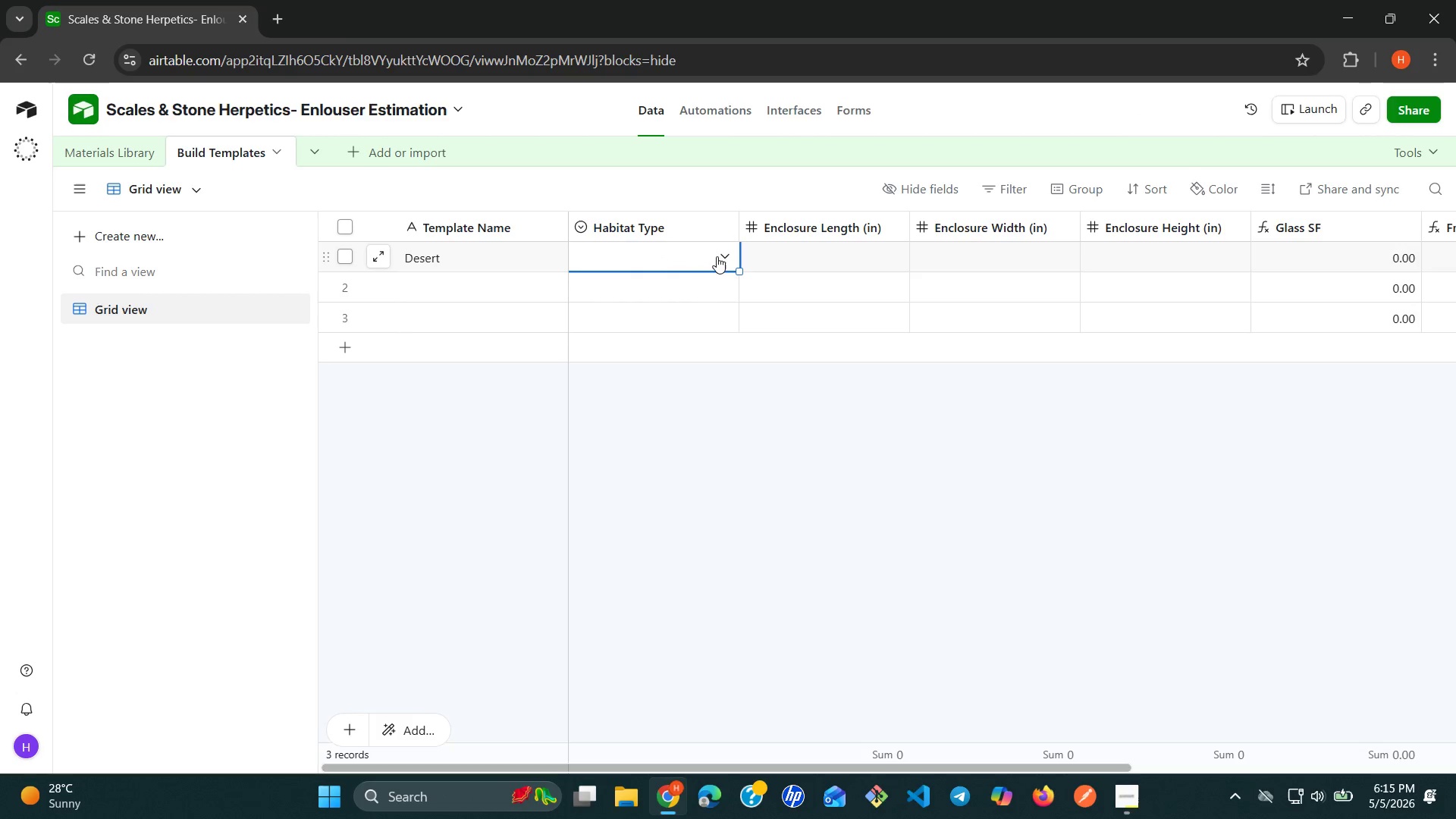 
left_click([723, 256])
 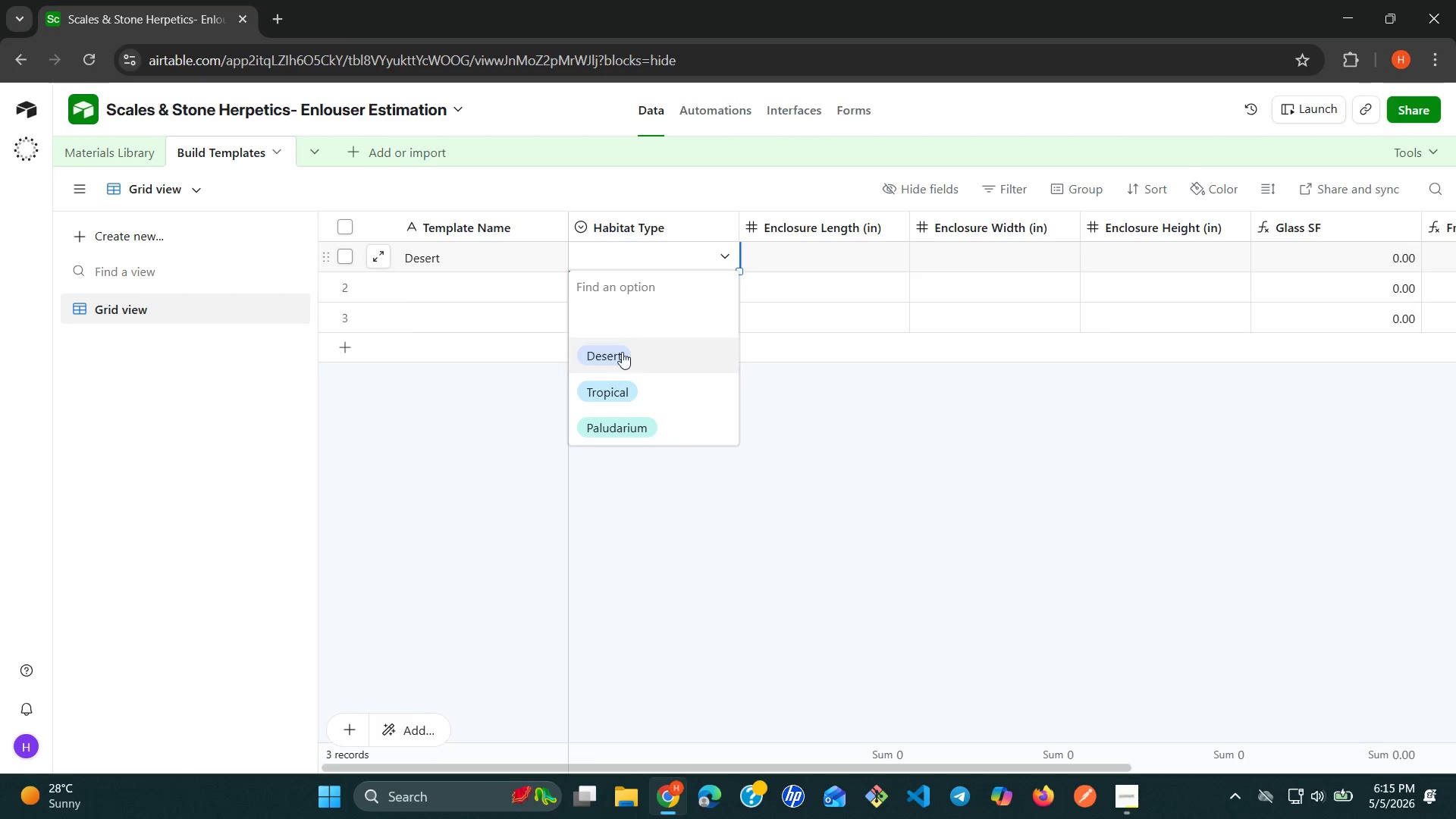 
left_click([610, 362])
 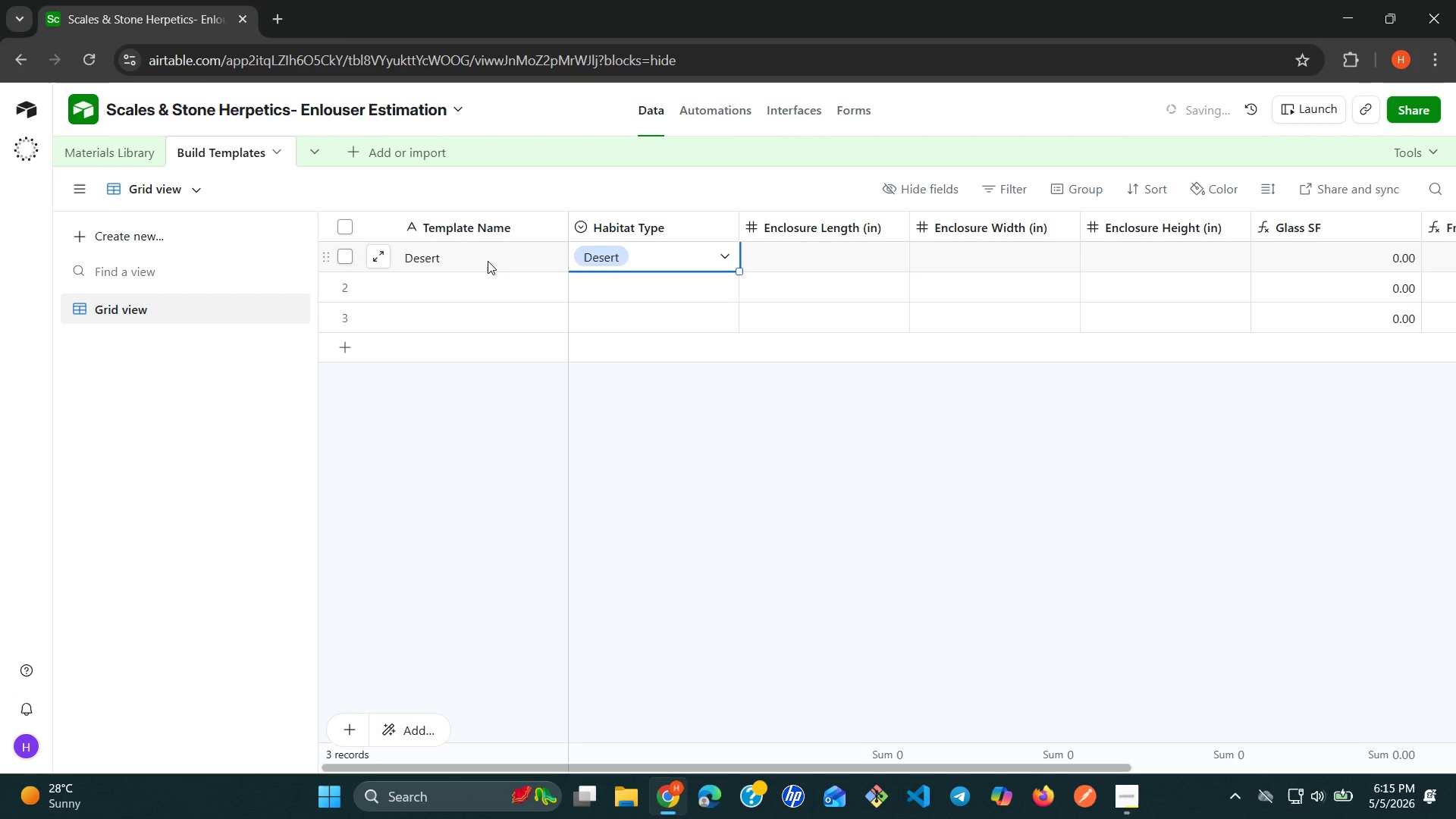 
left_click([486, 256])
 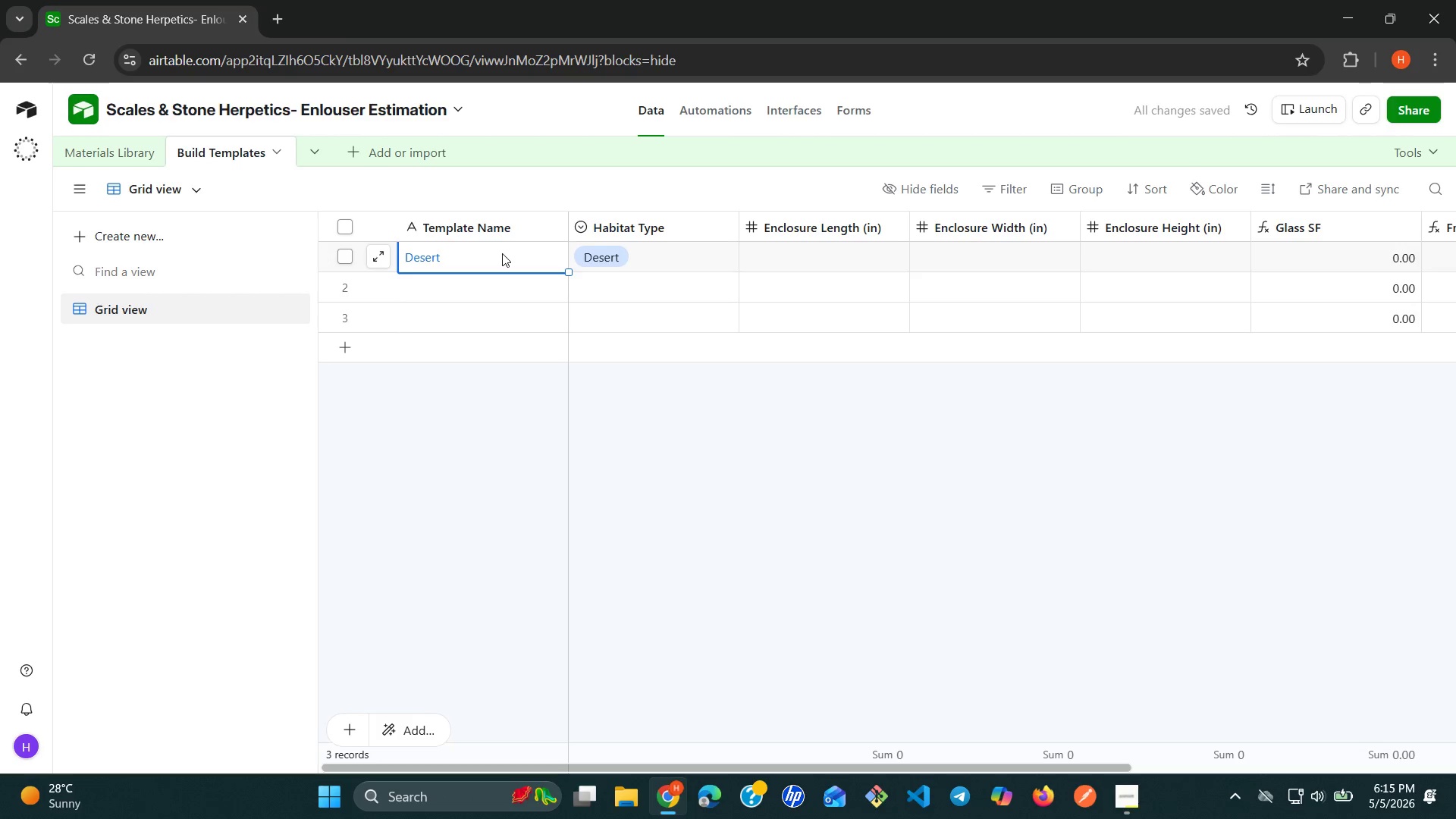 
double_click([502, 253])
 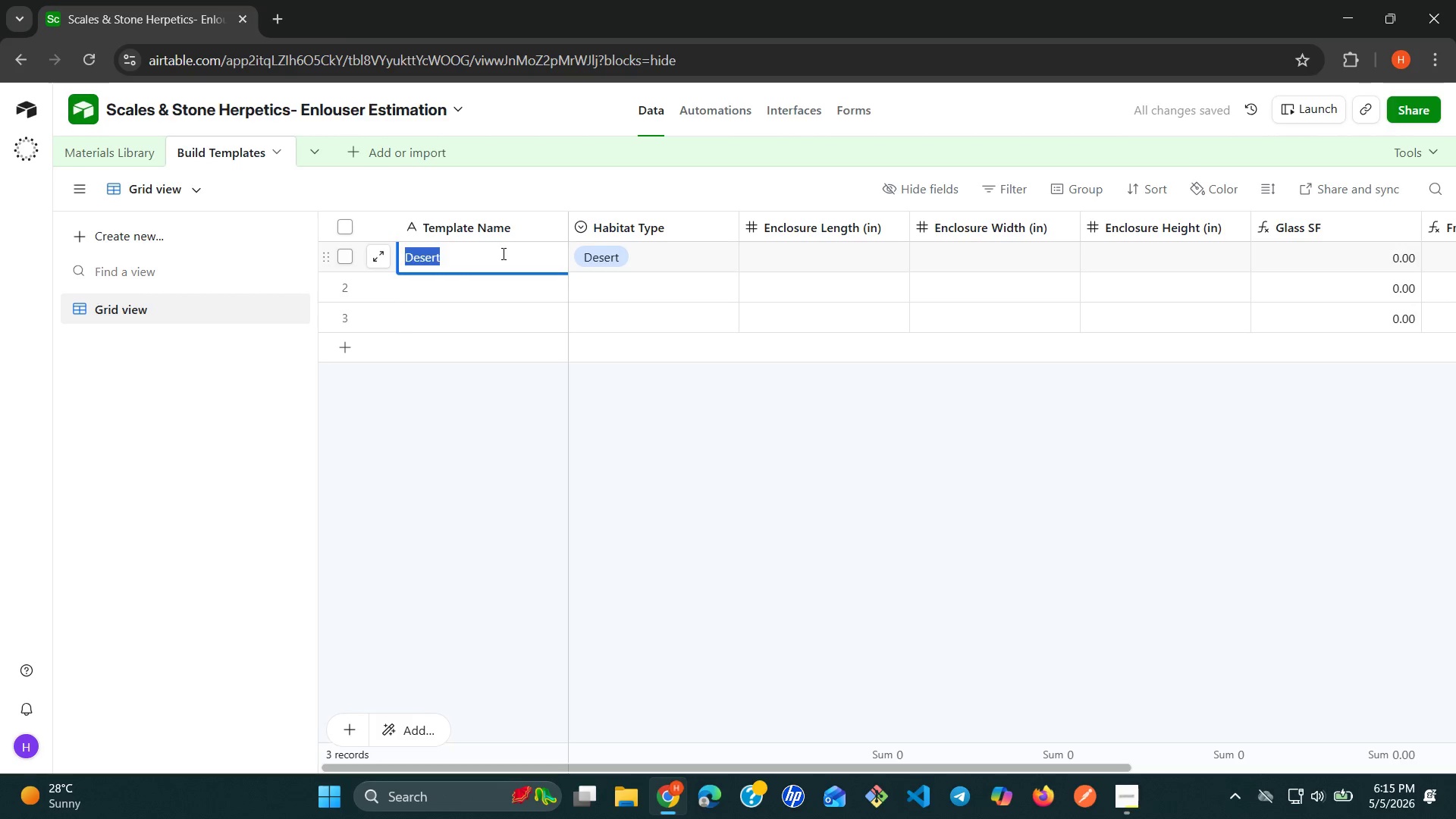 
triple_click([502, 253])
 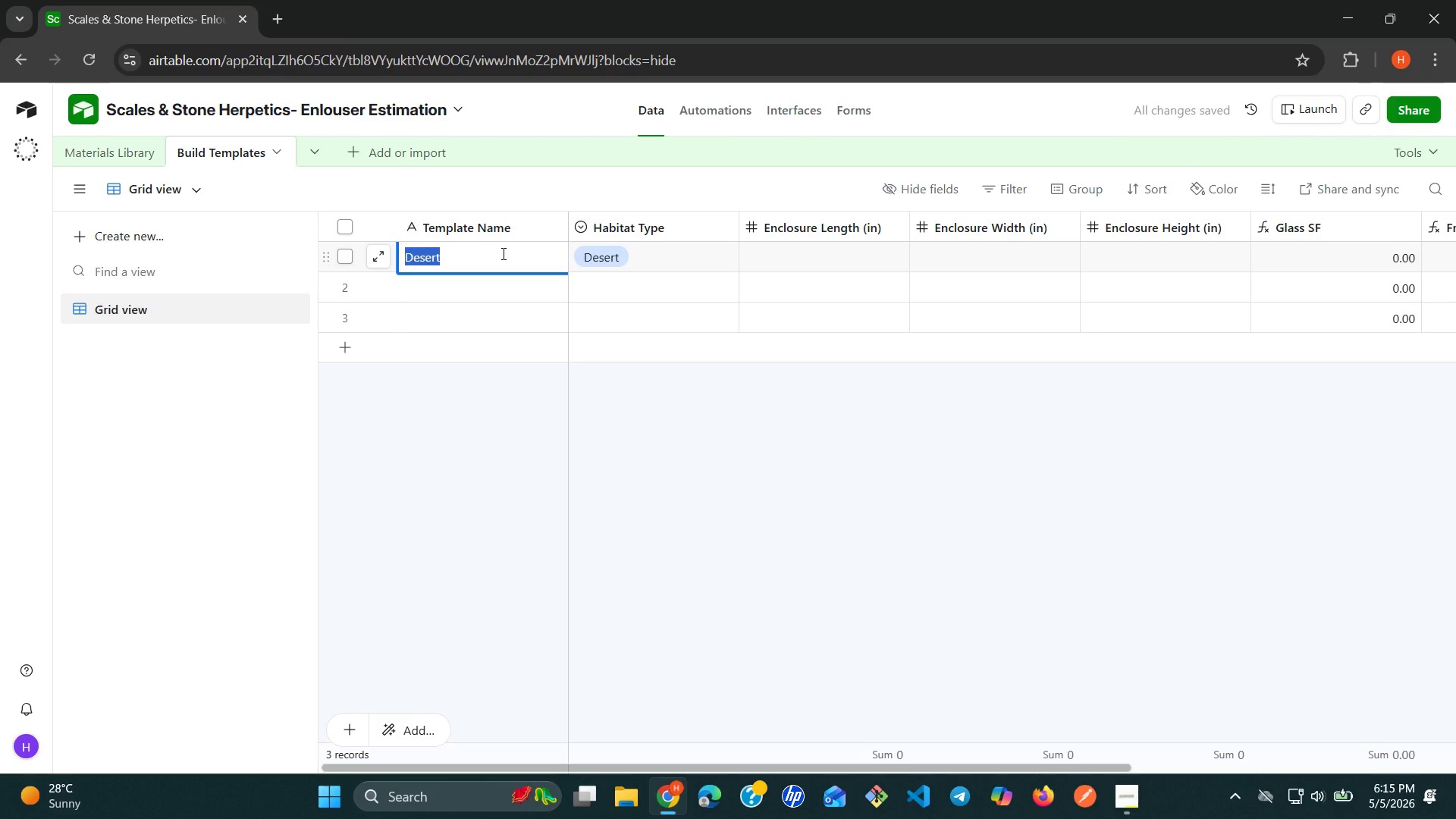 
left_click([502, 253])
 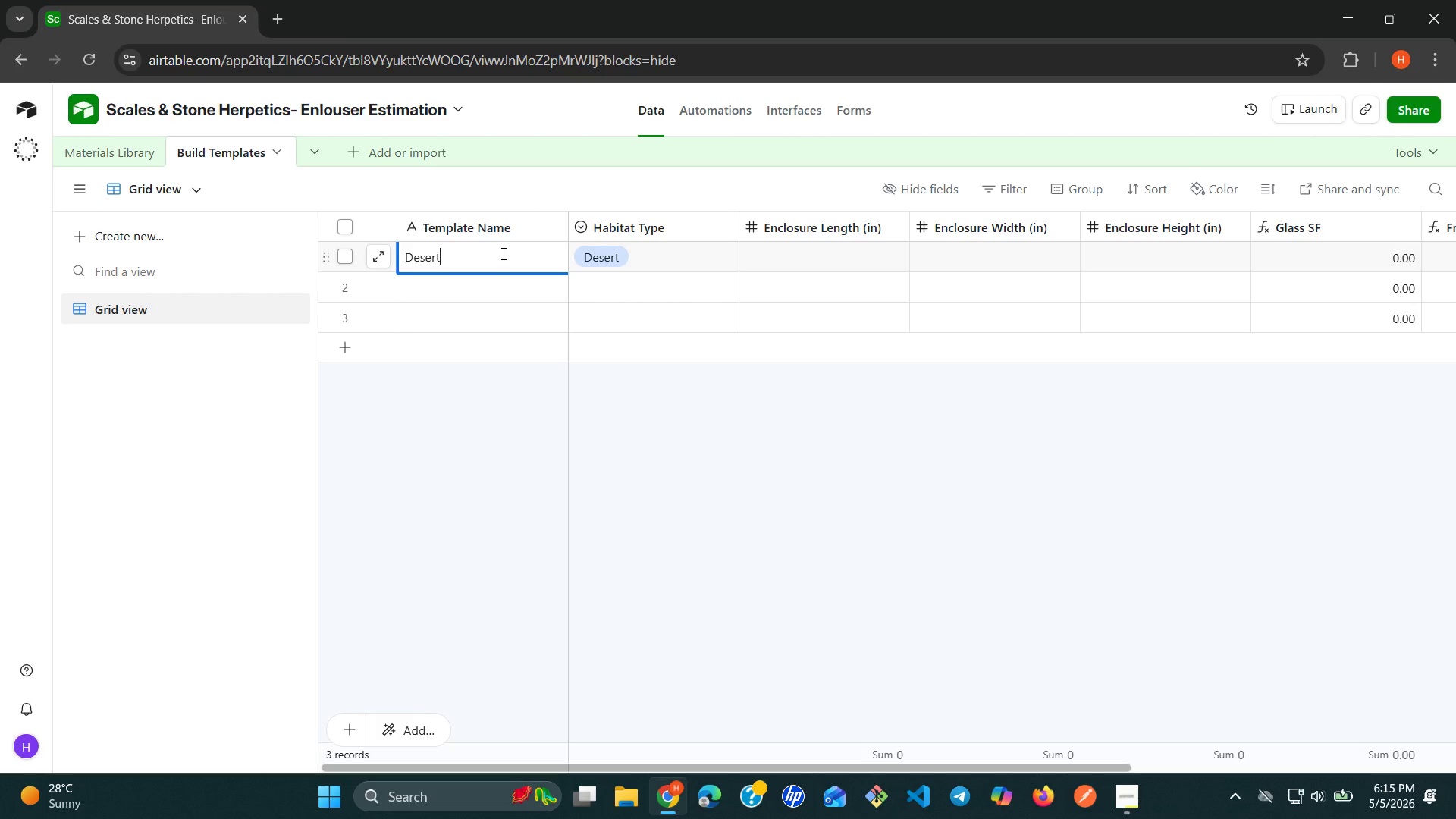 
key(Space)
 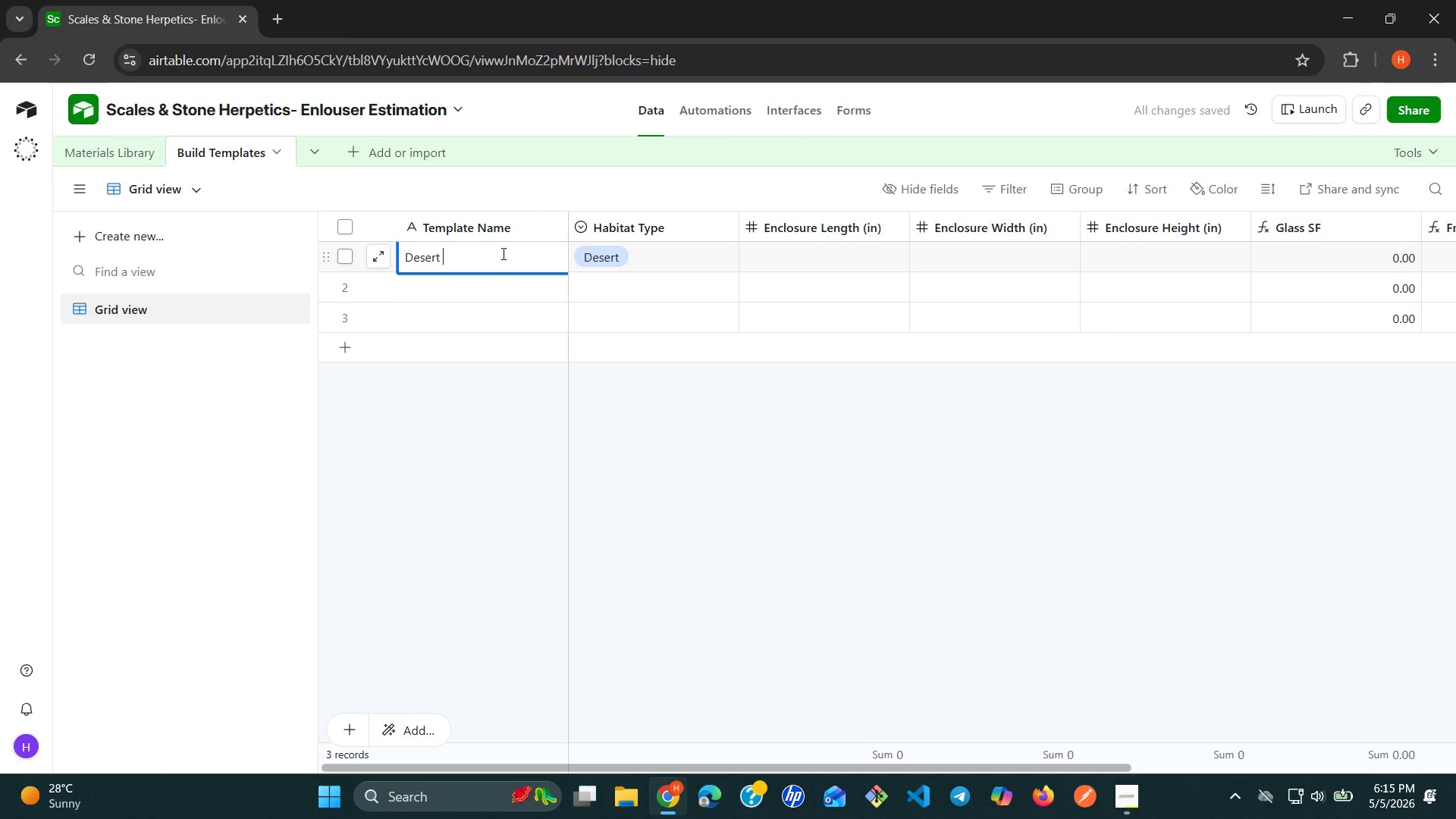 
type(48)
 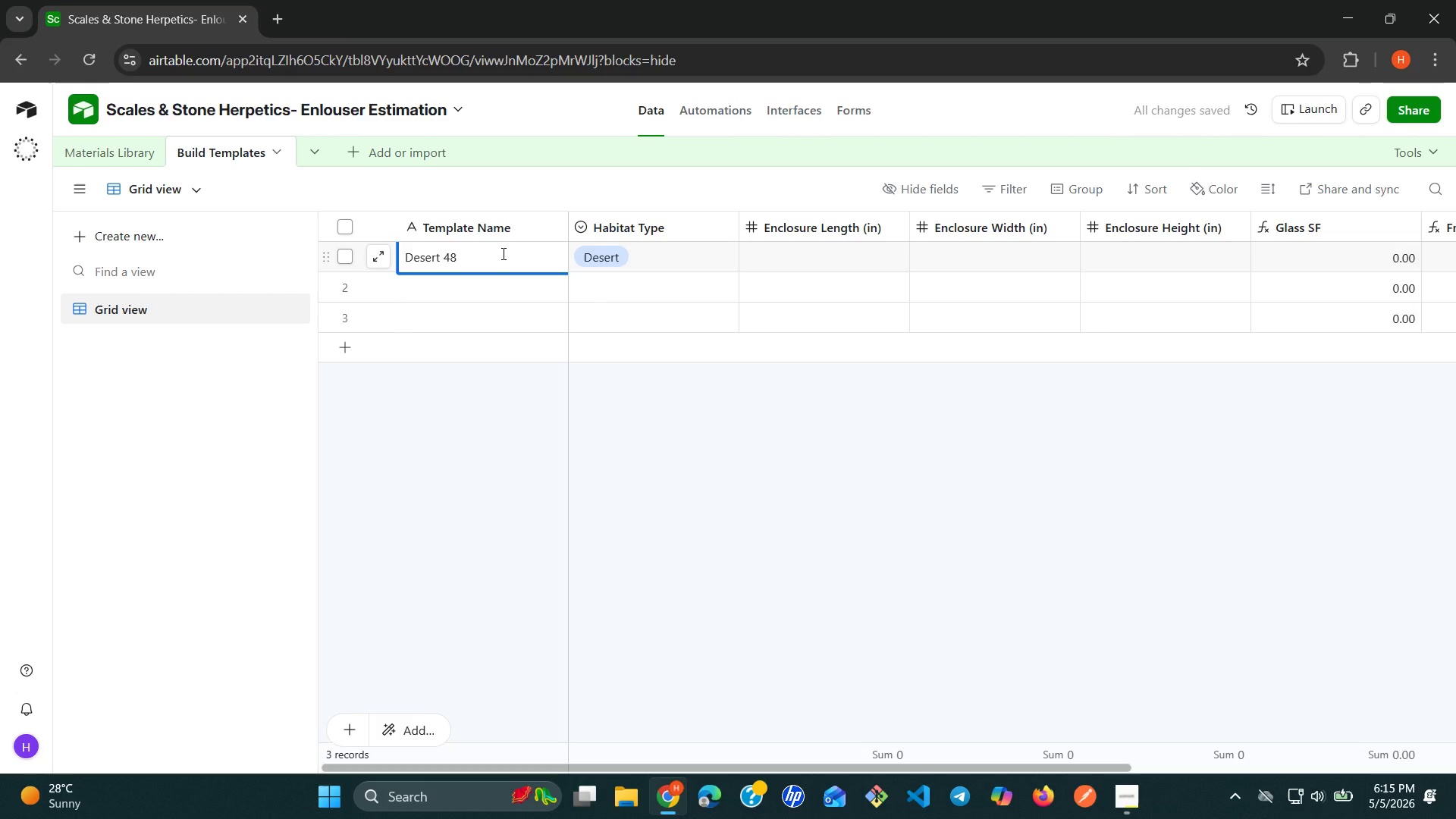 
key(X)
 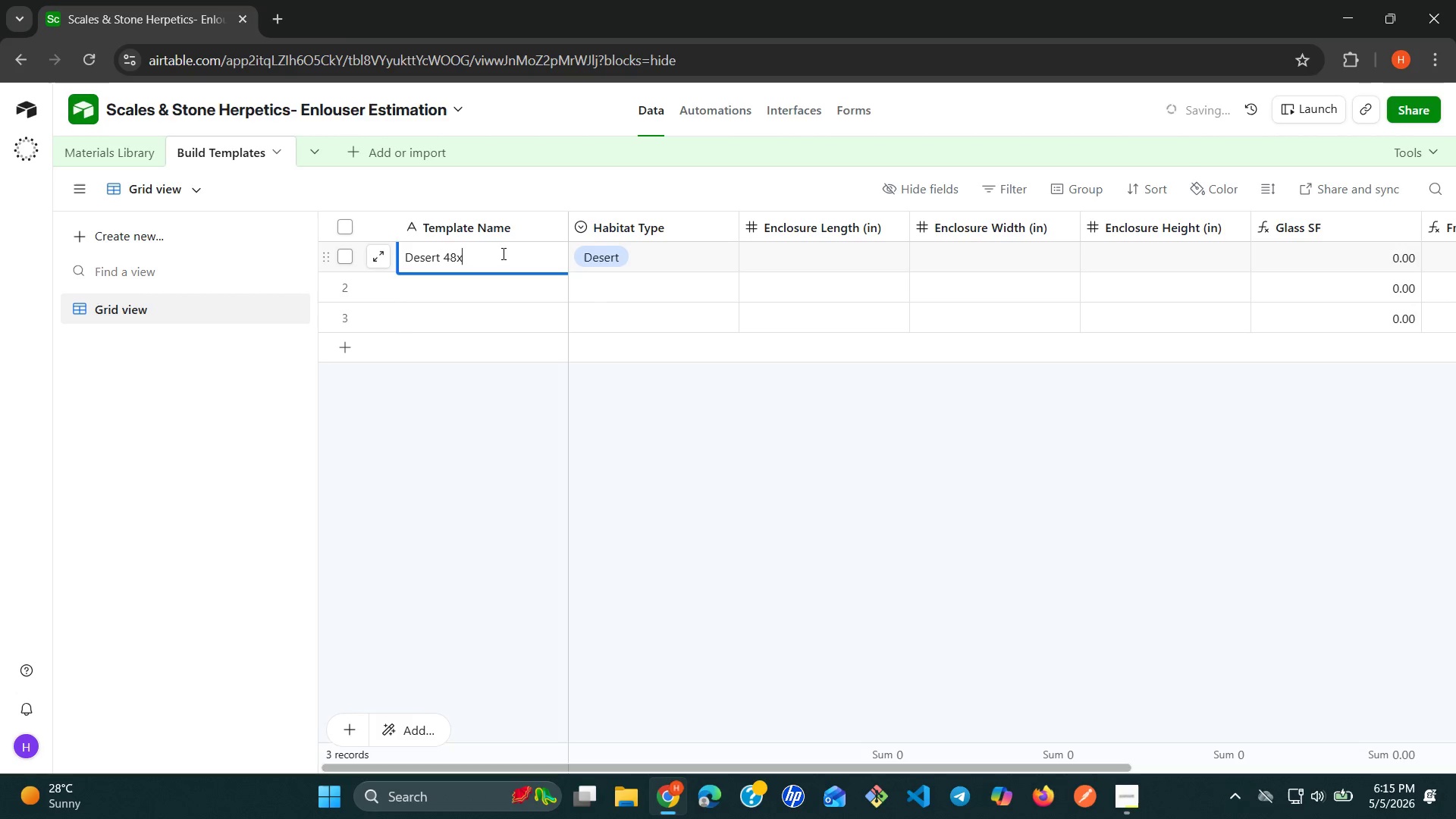 
type(24)
 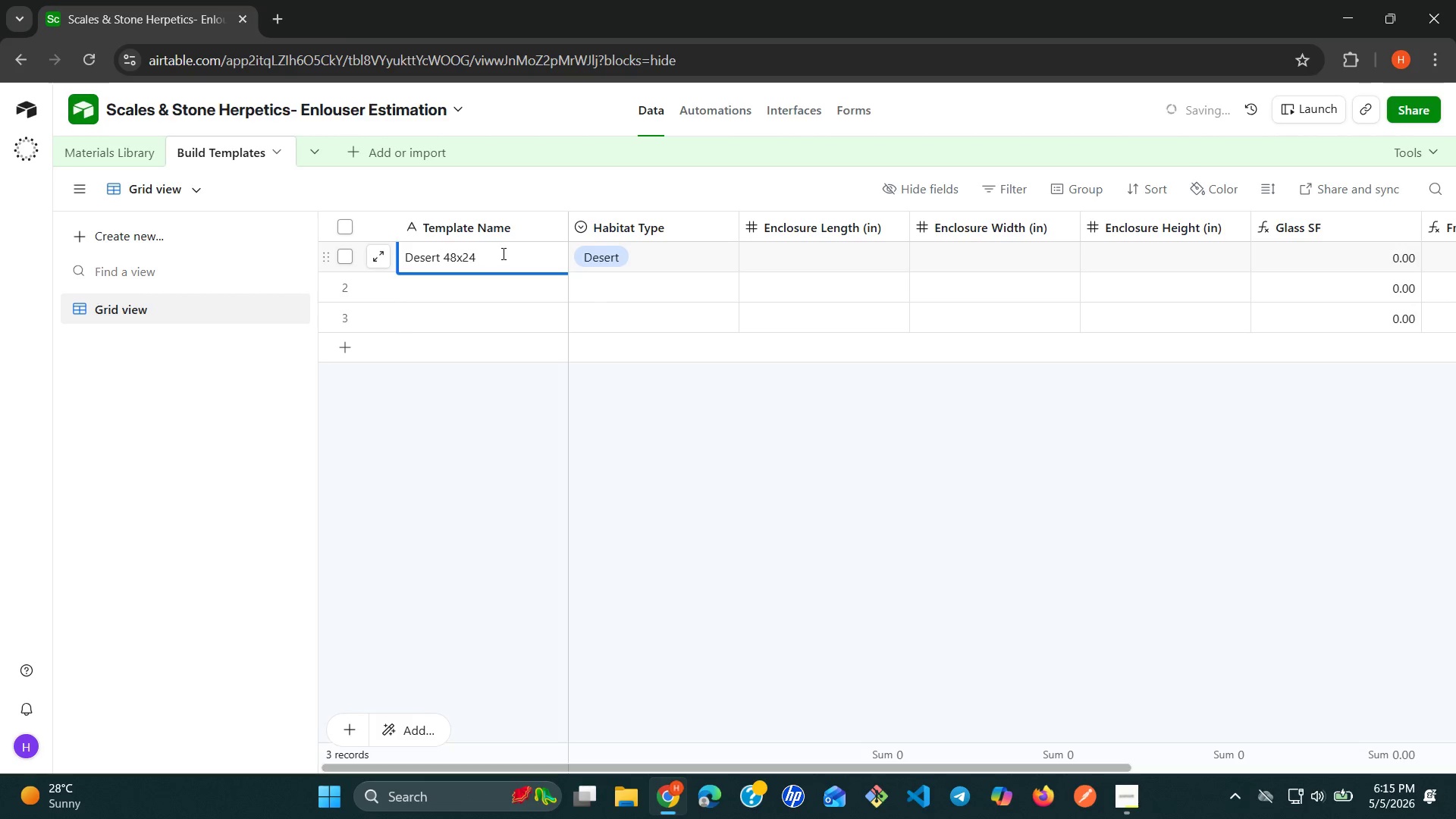 
type(x24)
 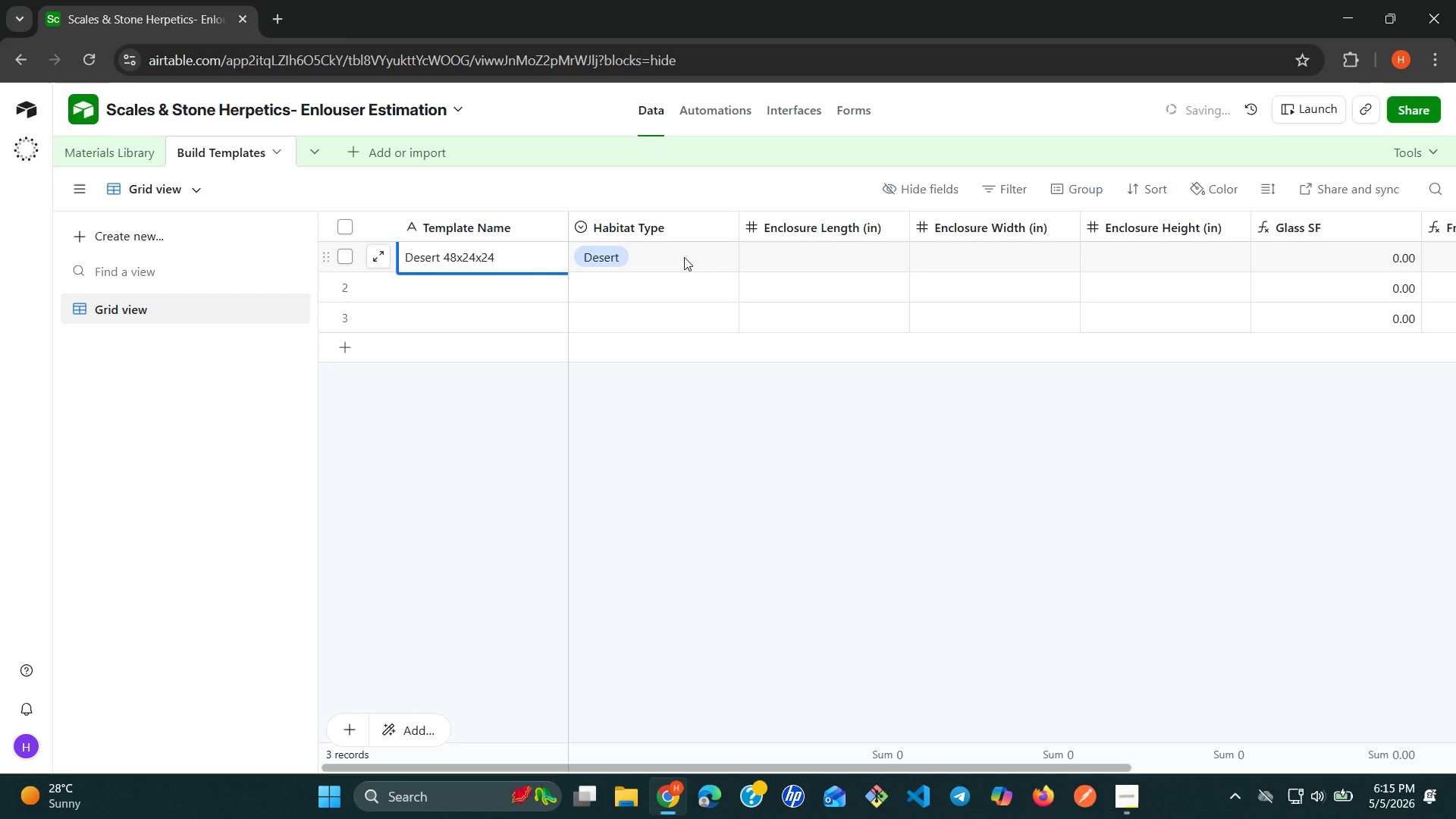 
left_click([771, 249])
 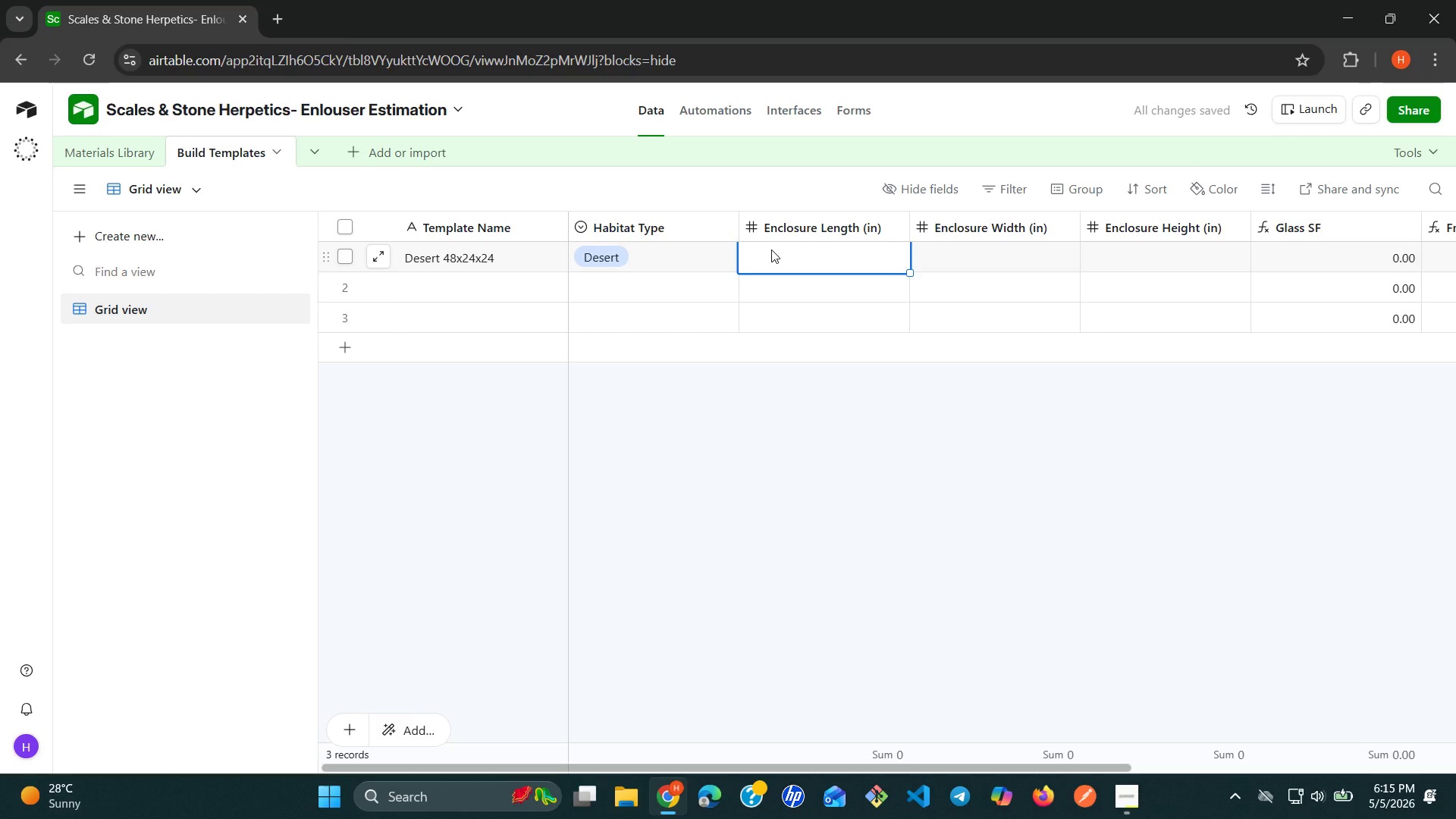 
type(48)
 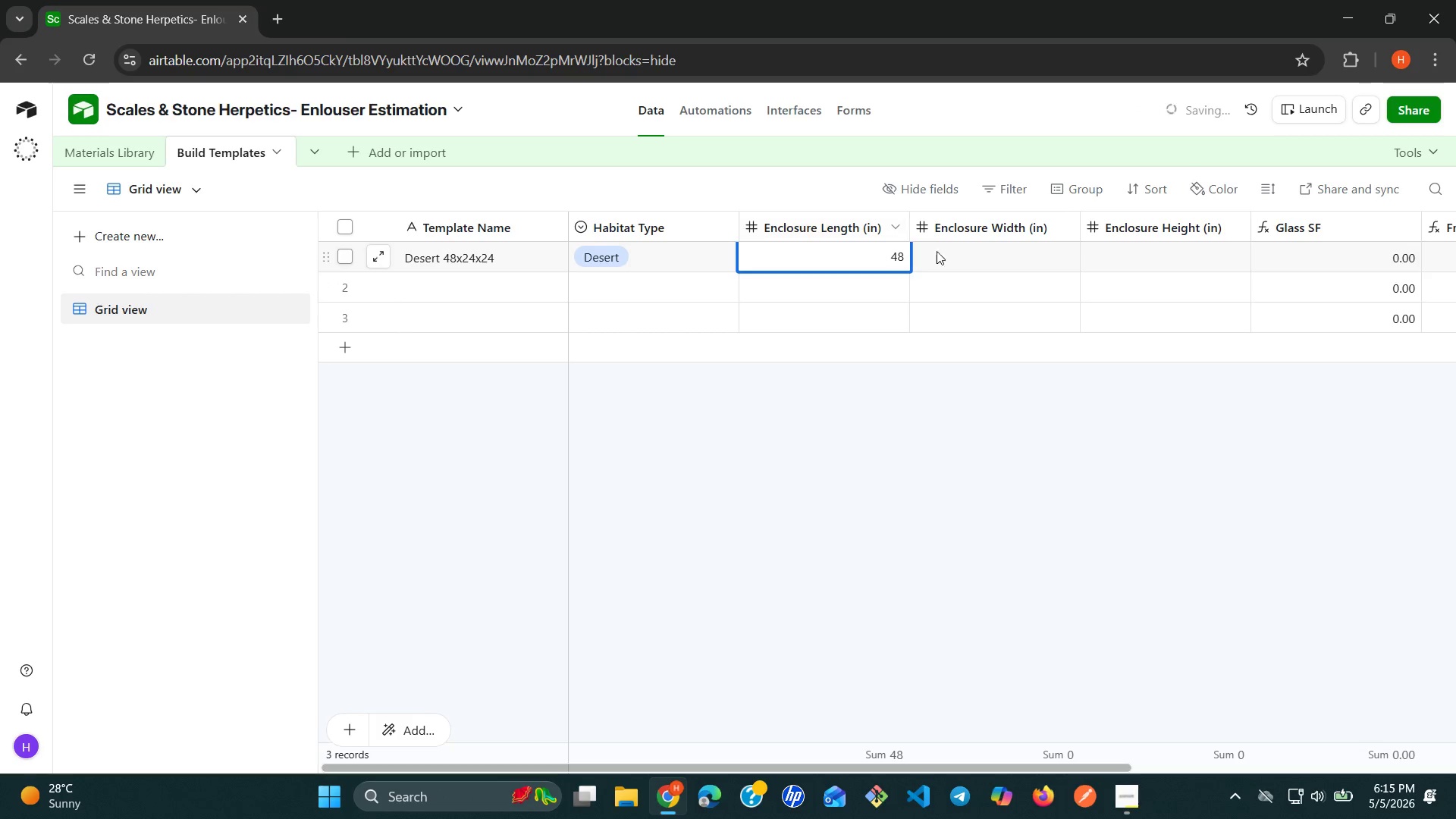 
left_click([964, 254])
 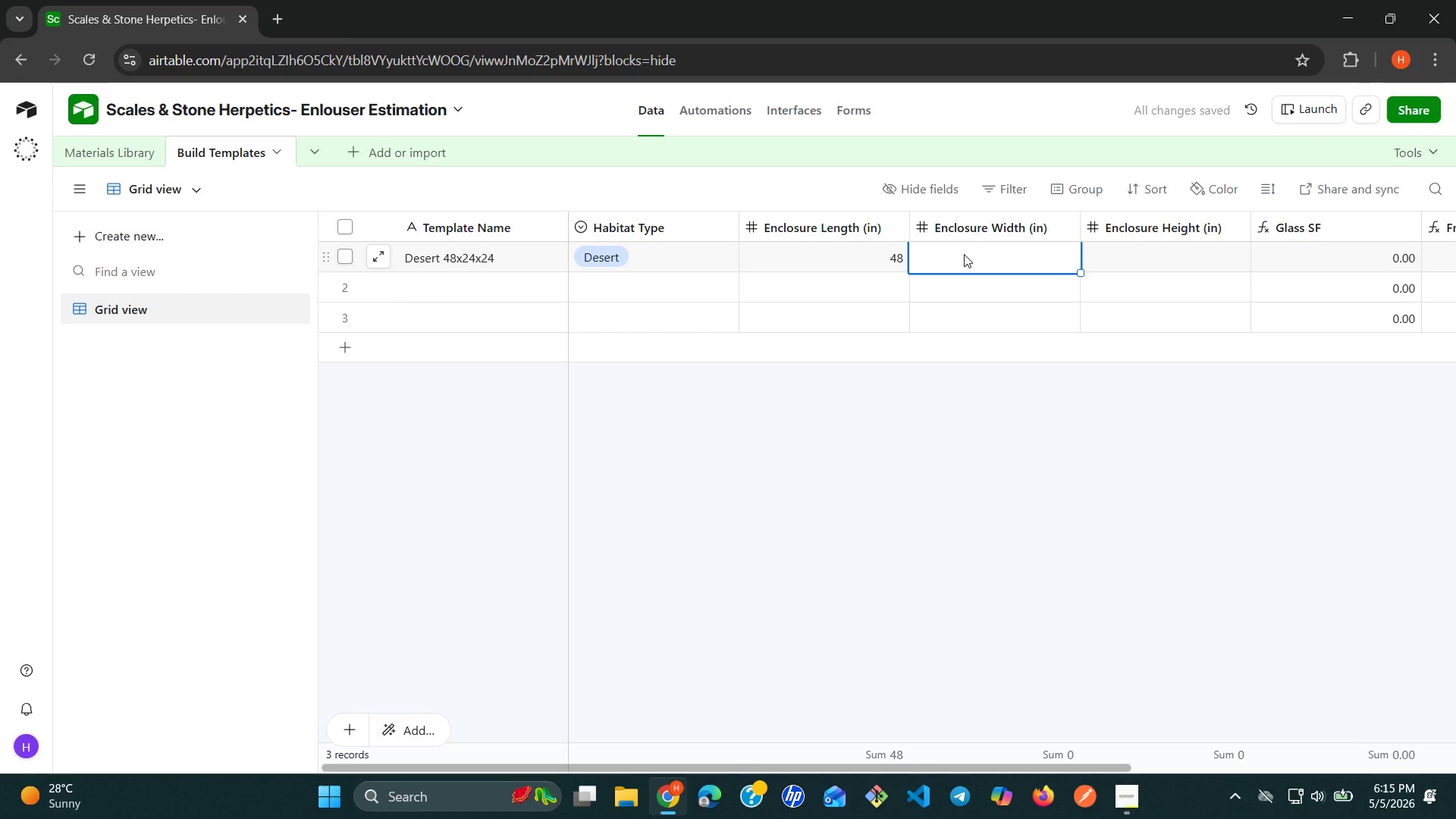 
wait(5.42)
 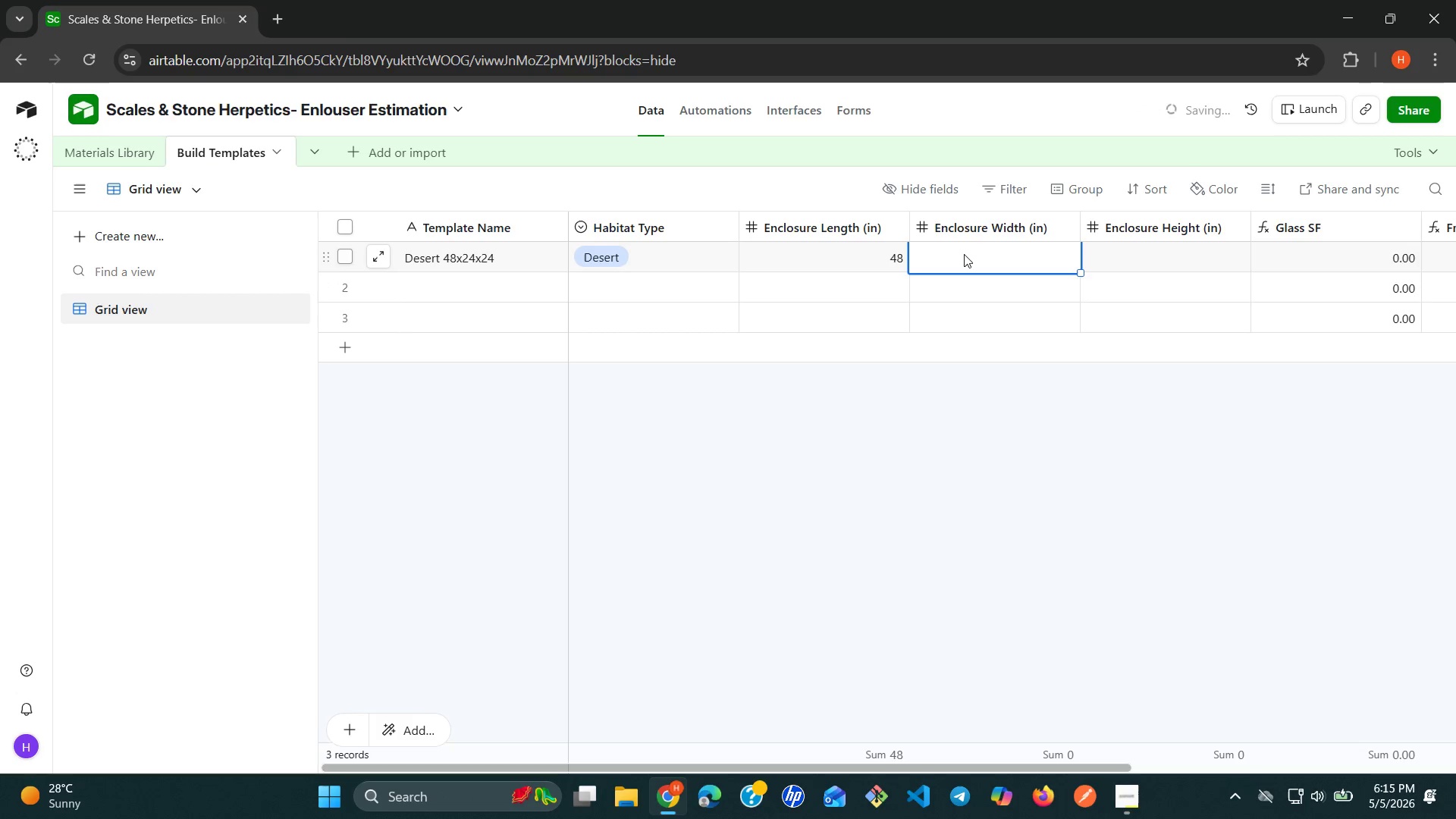 
type(24)
 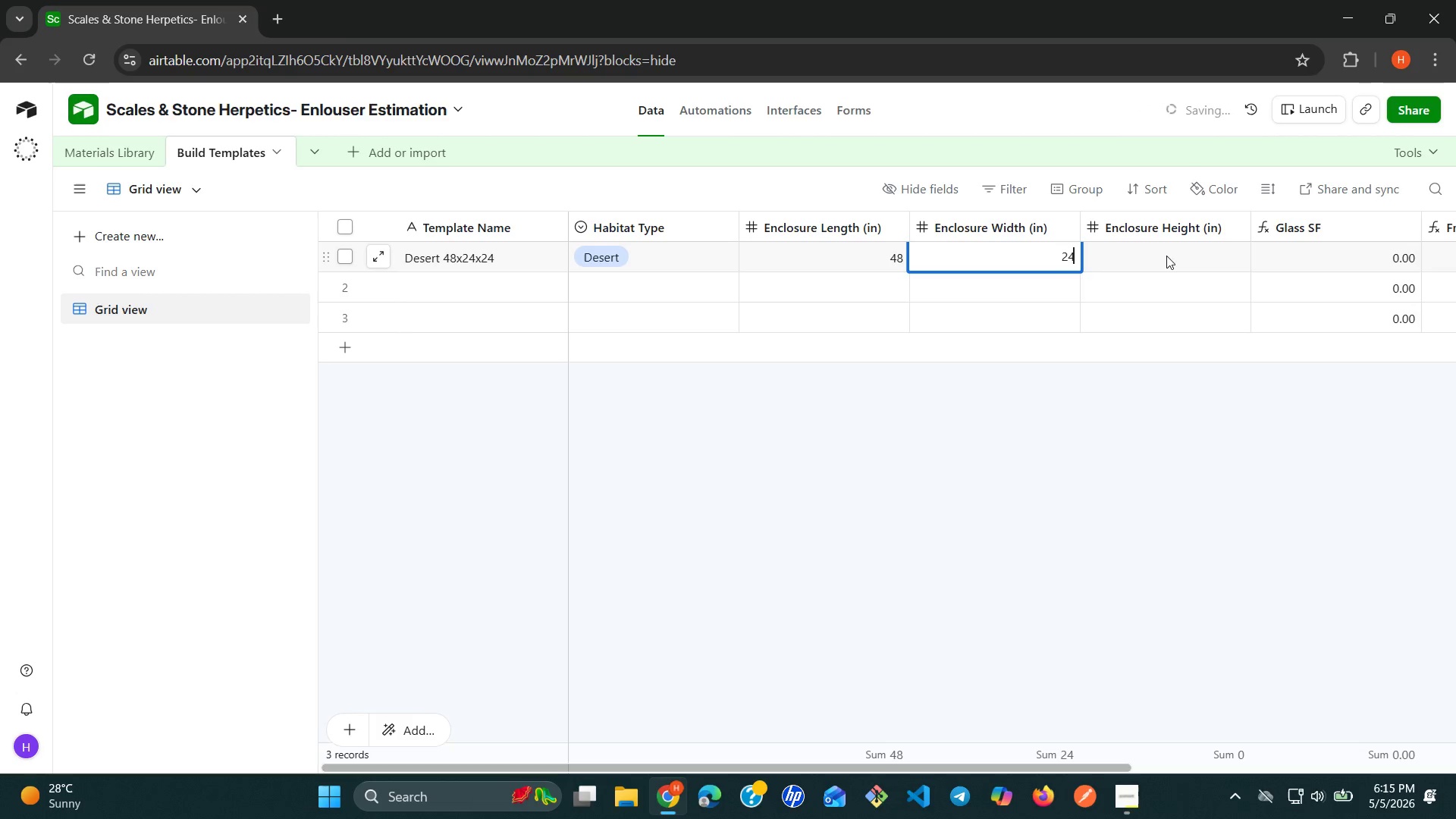 
left_click([1166, 248])
 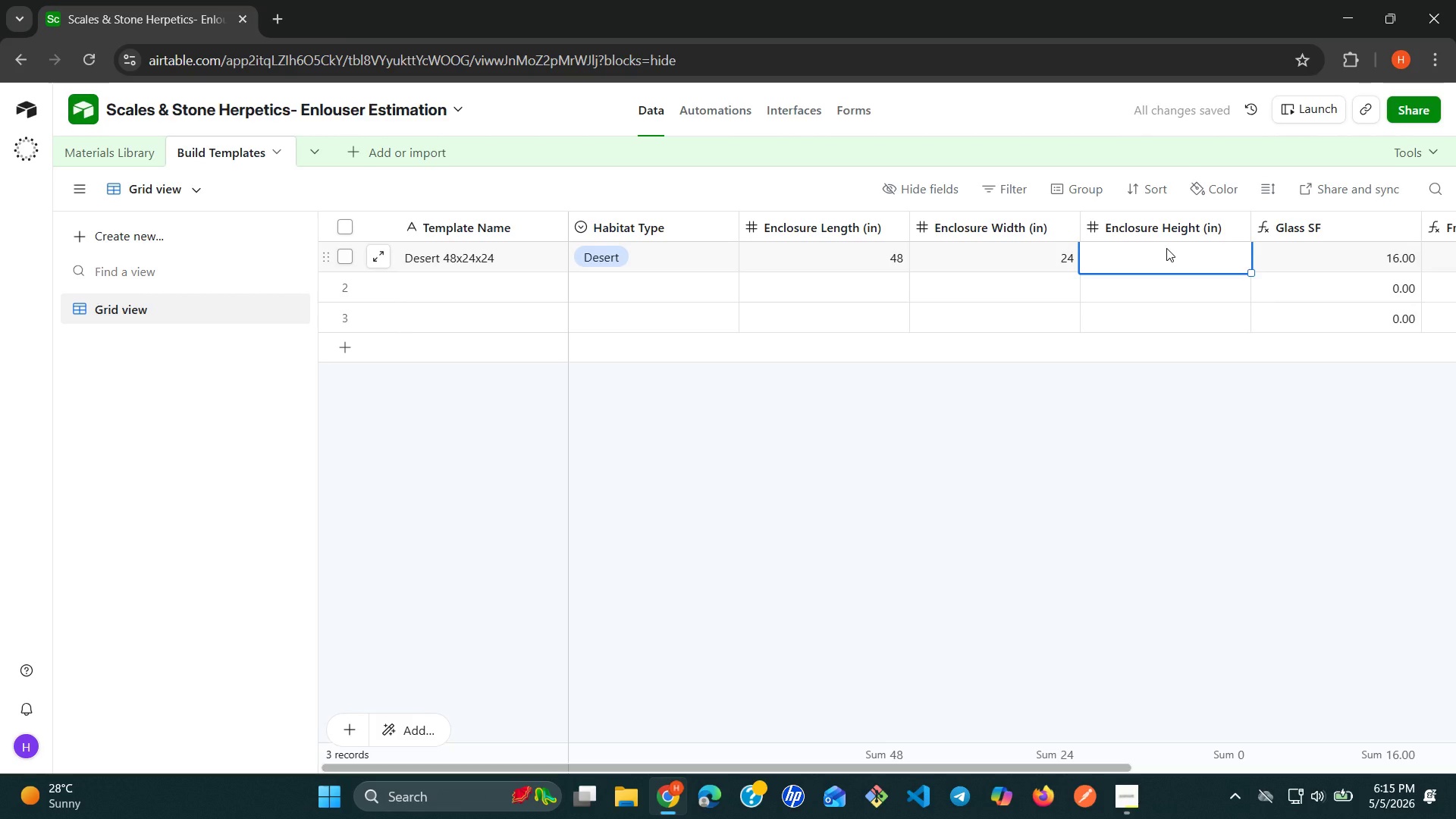 
type(24)
 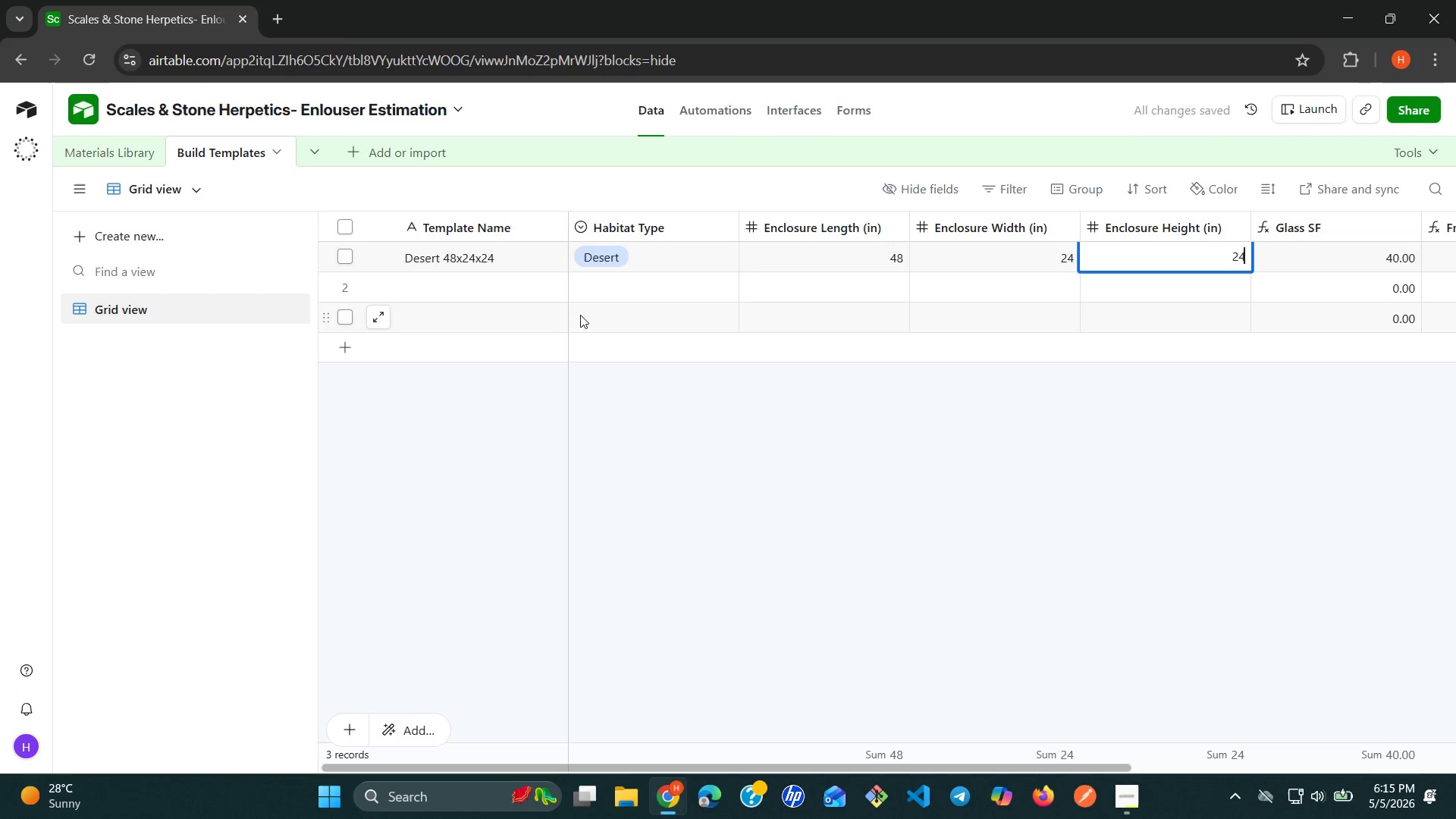 
left_click([462, 289])
 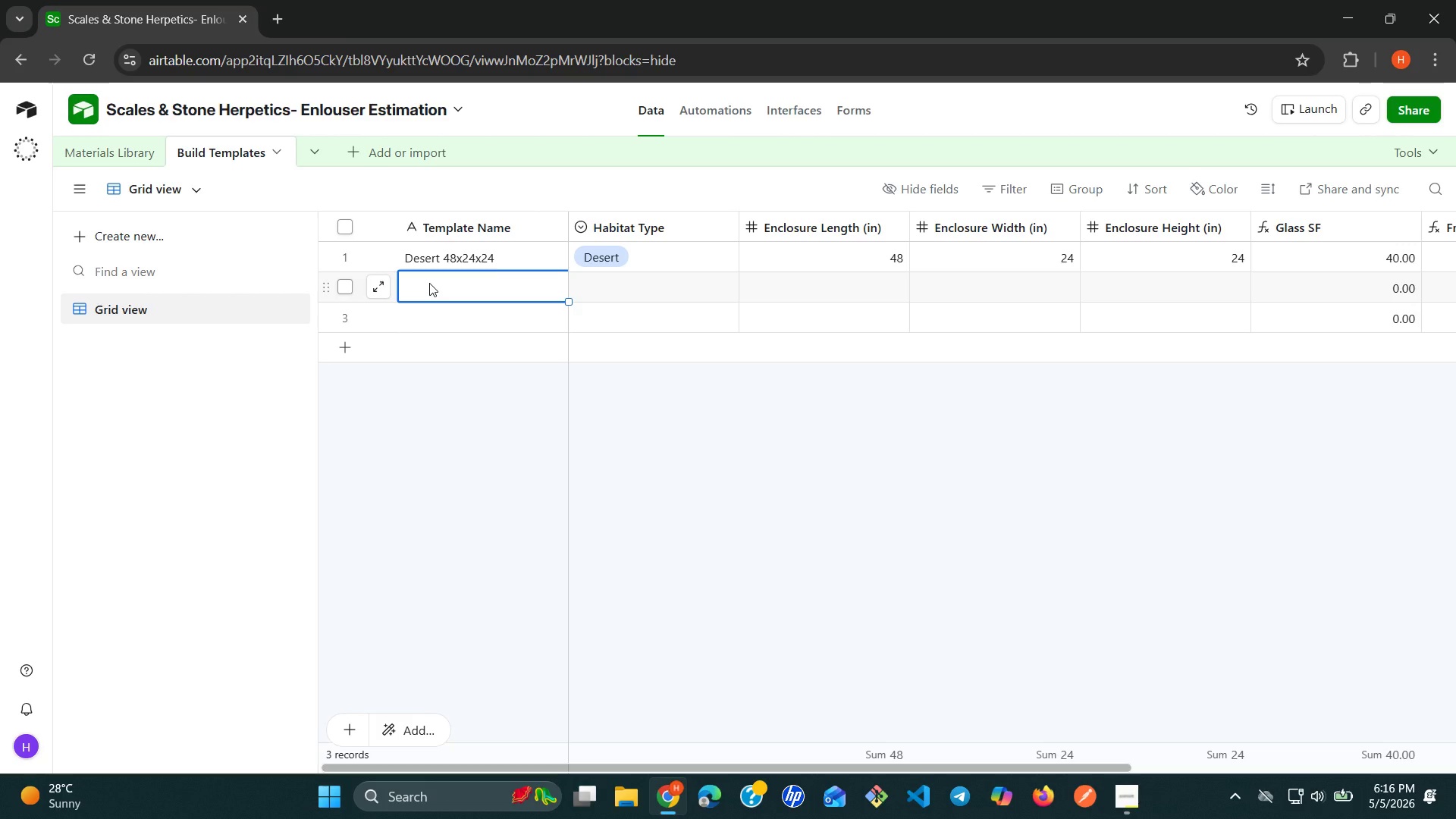 
wait(6.33)
 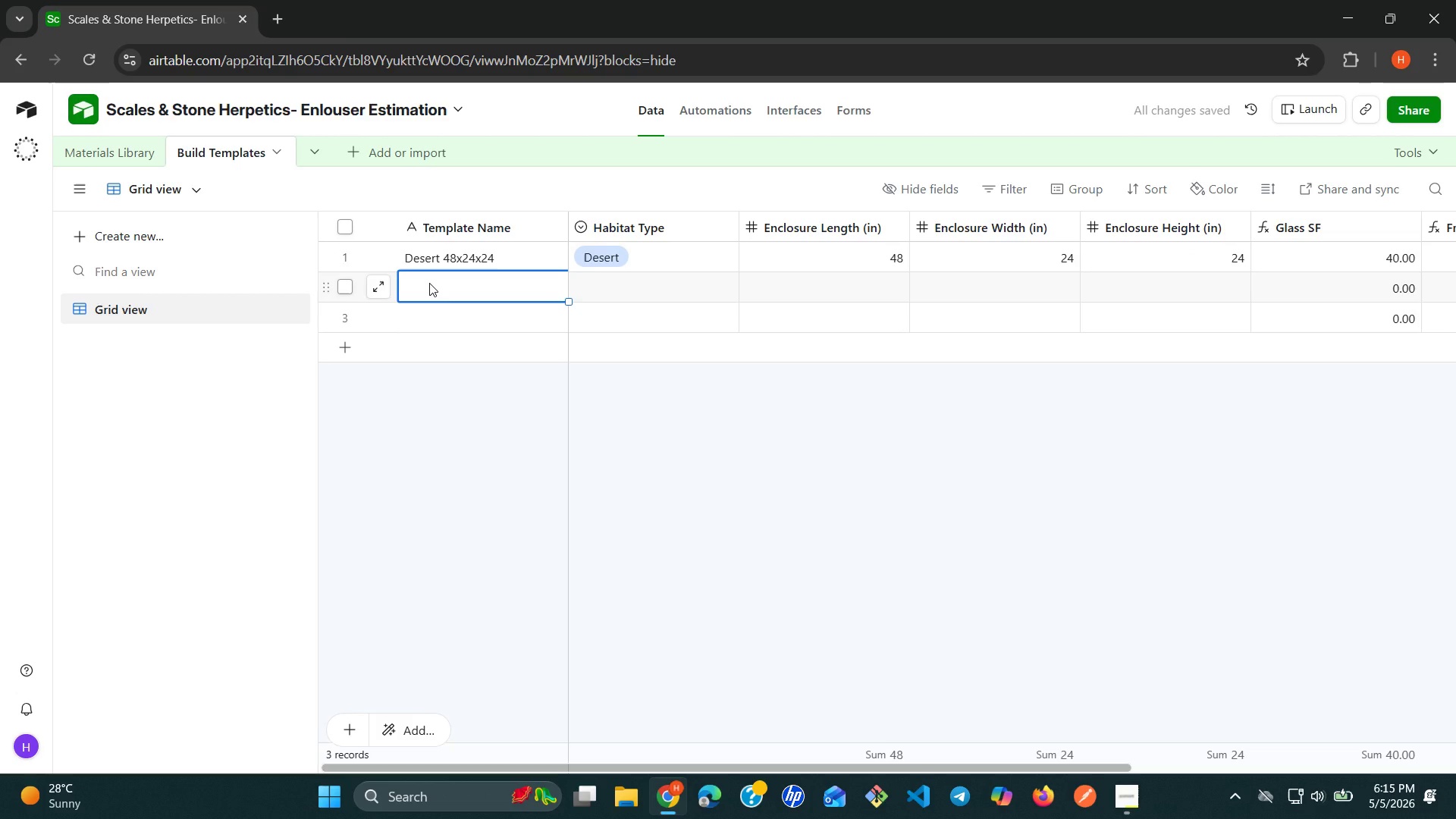 
type(Desert )
 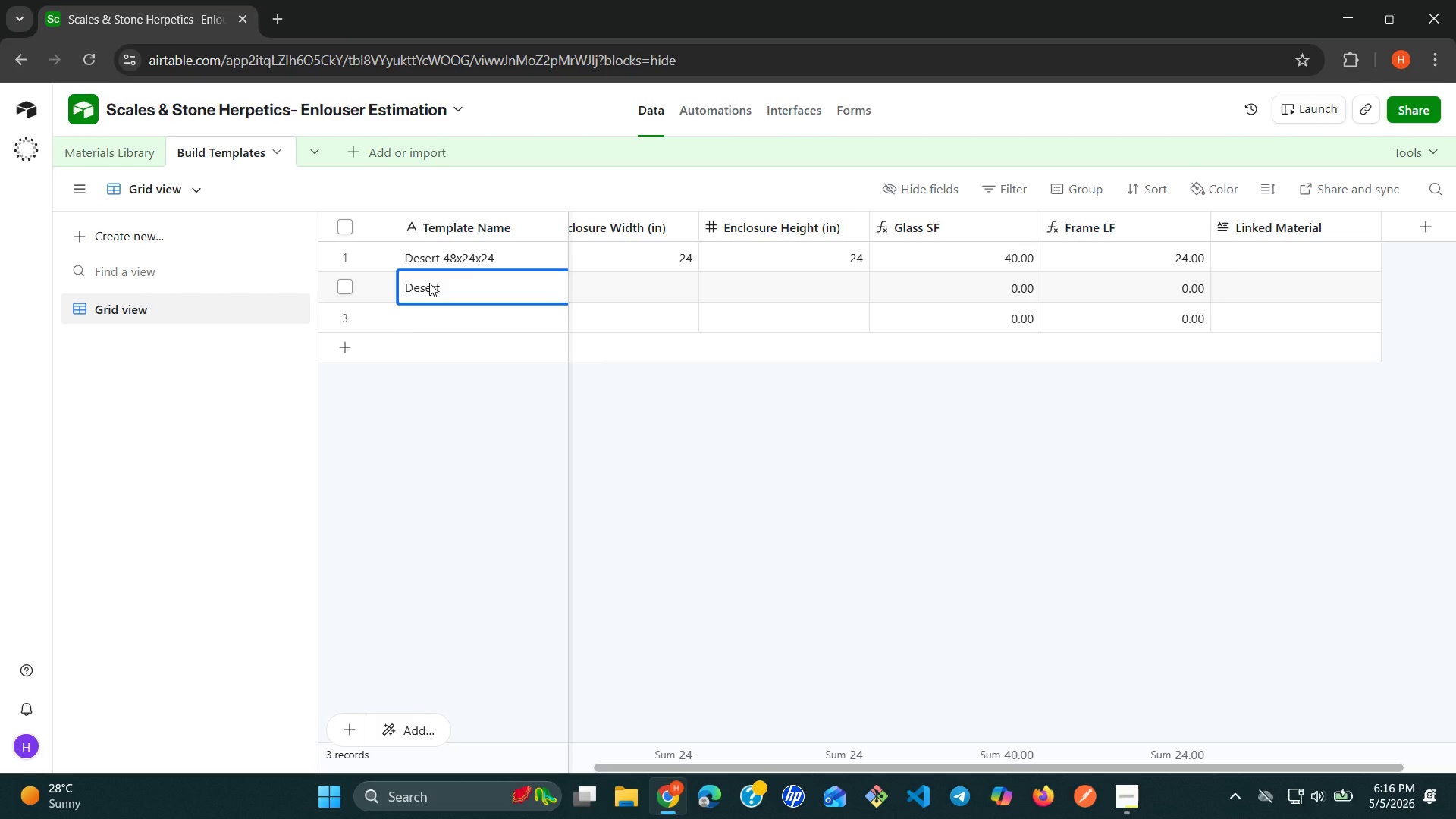 
wait(31.22)
 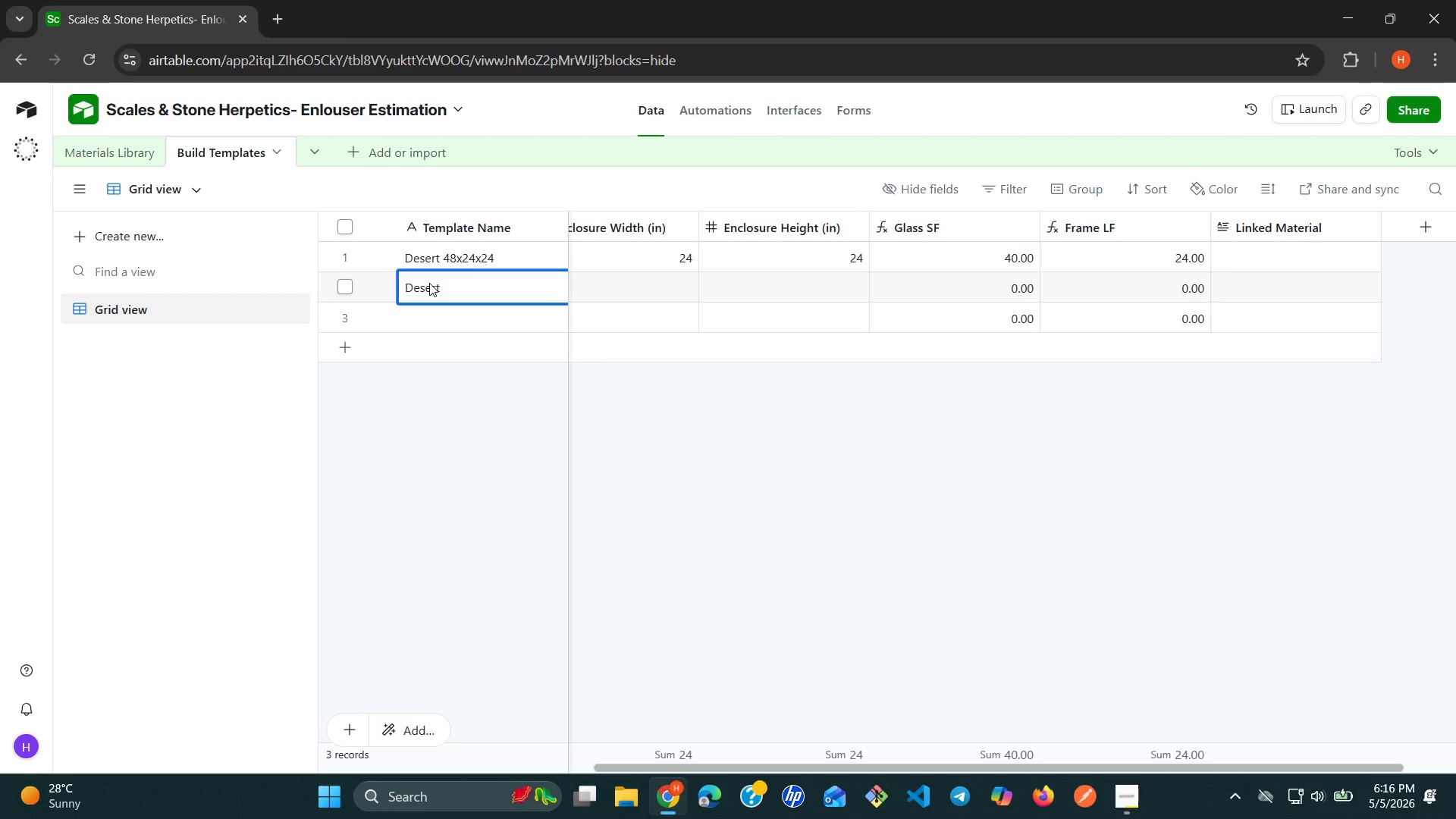 
left_click([1364, 224])
 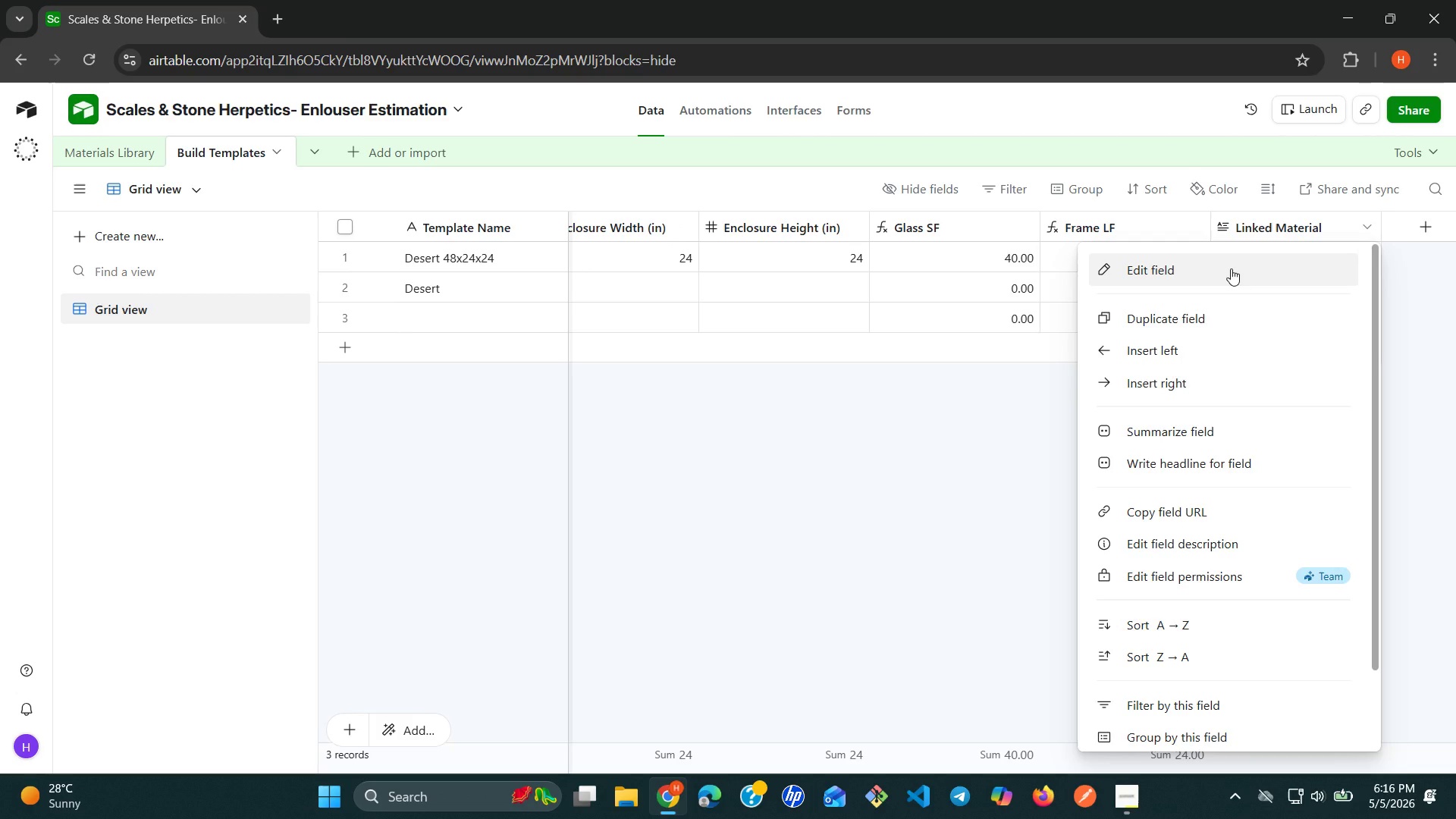 
left_click([1231, 268])
 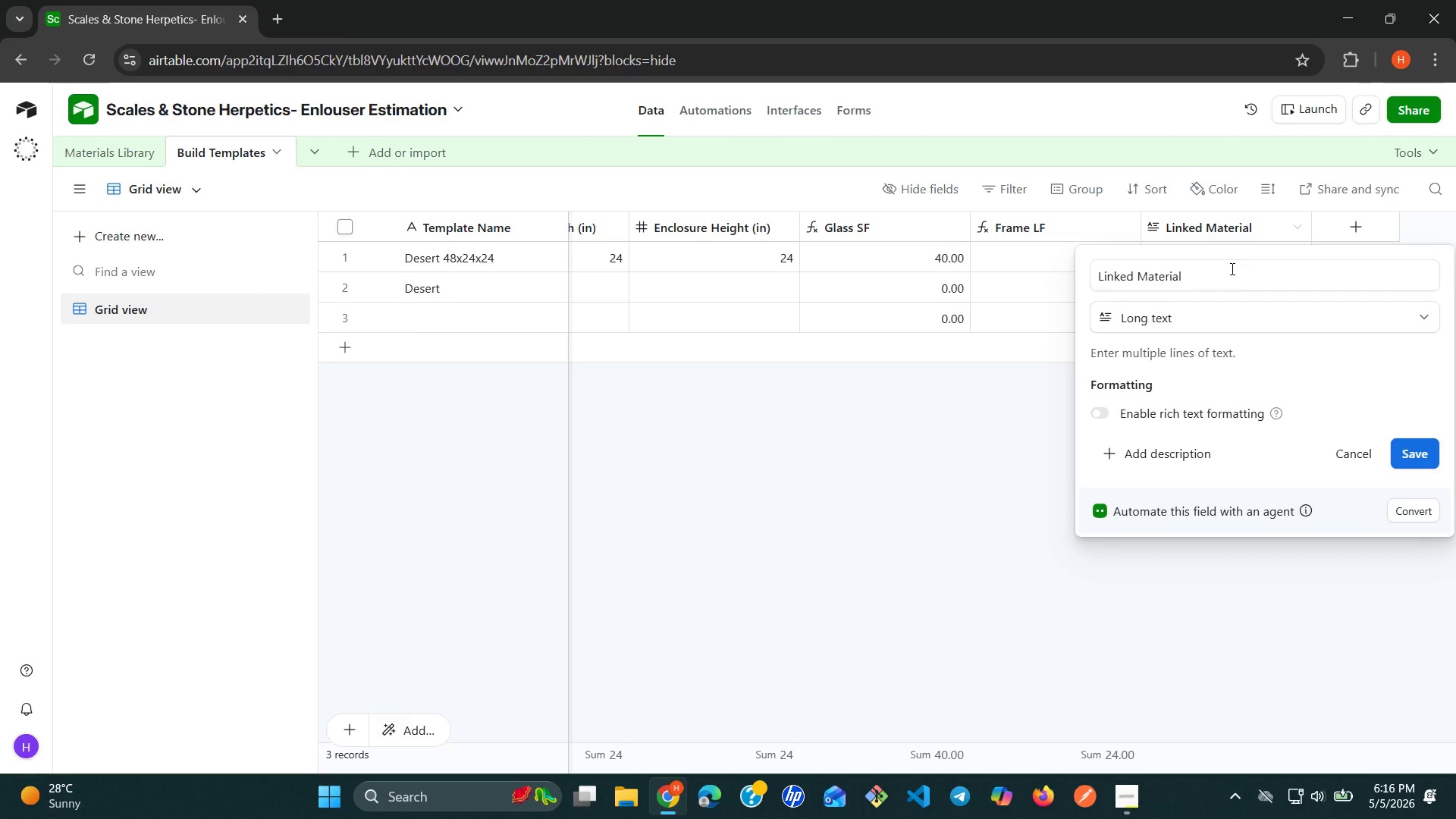 
wait(7.52)
 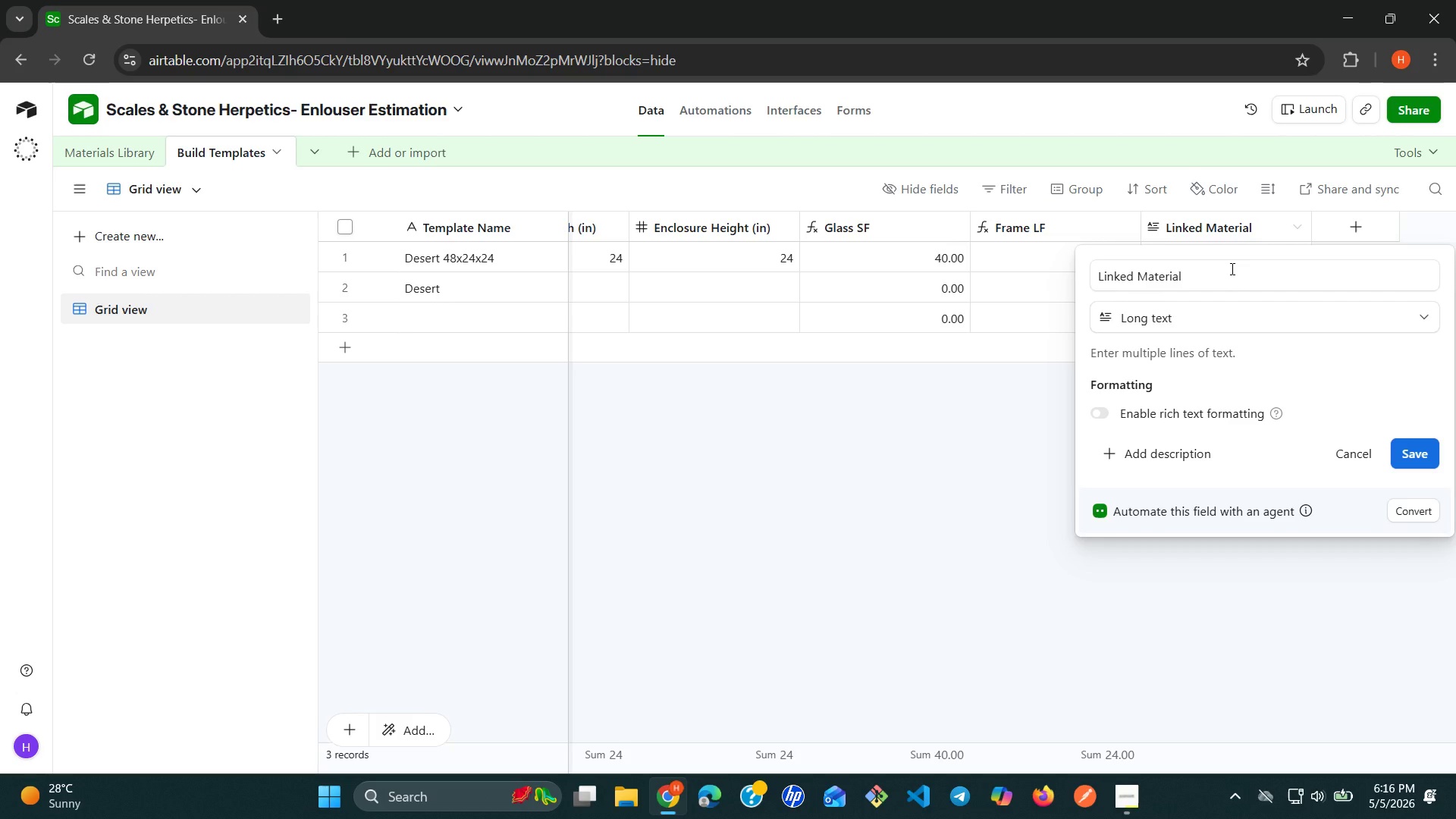 
left_click([1422, 318])
 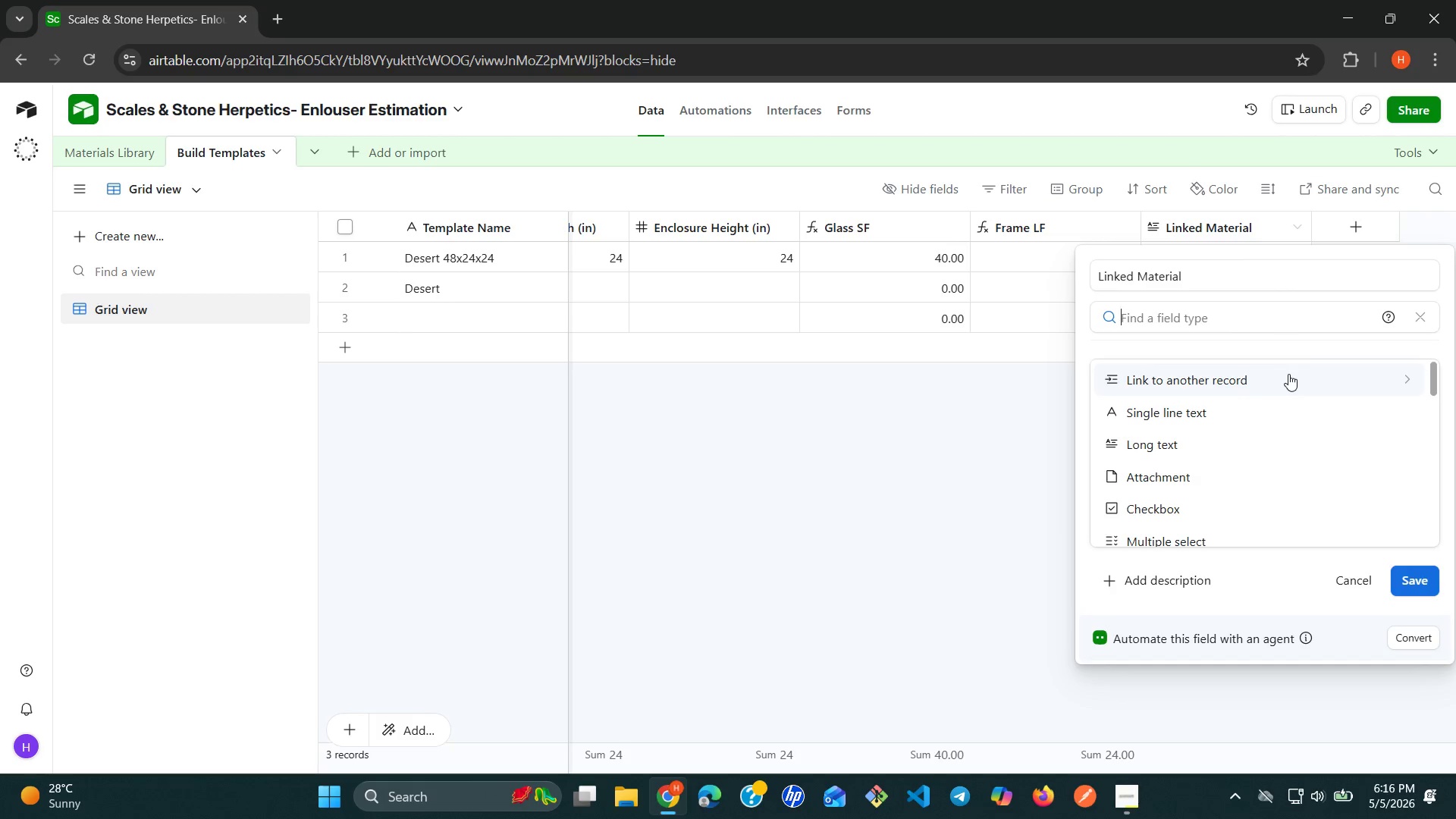 
left_click([1288, 374])
 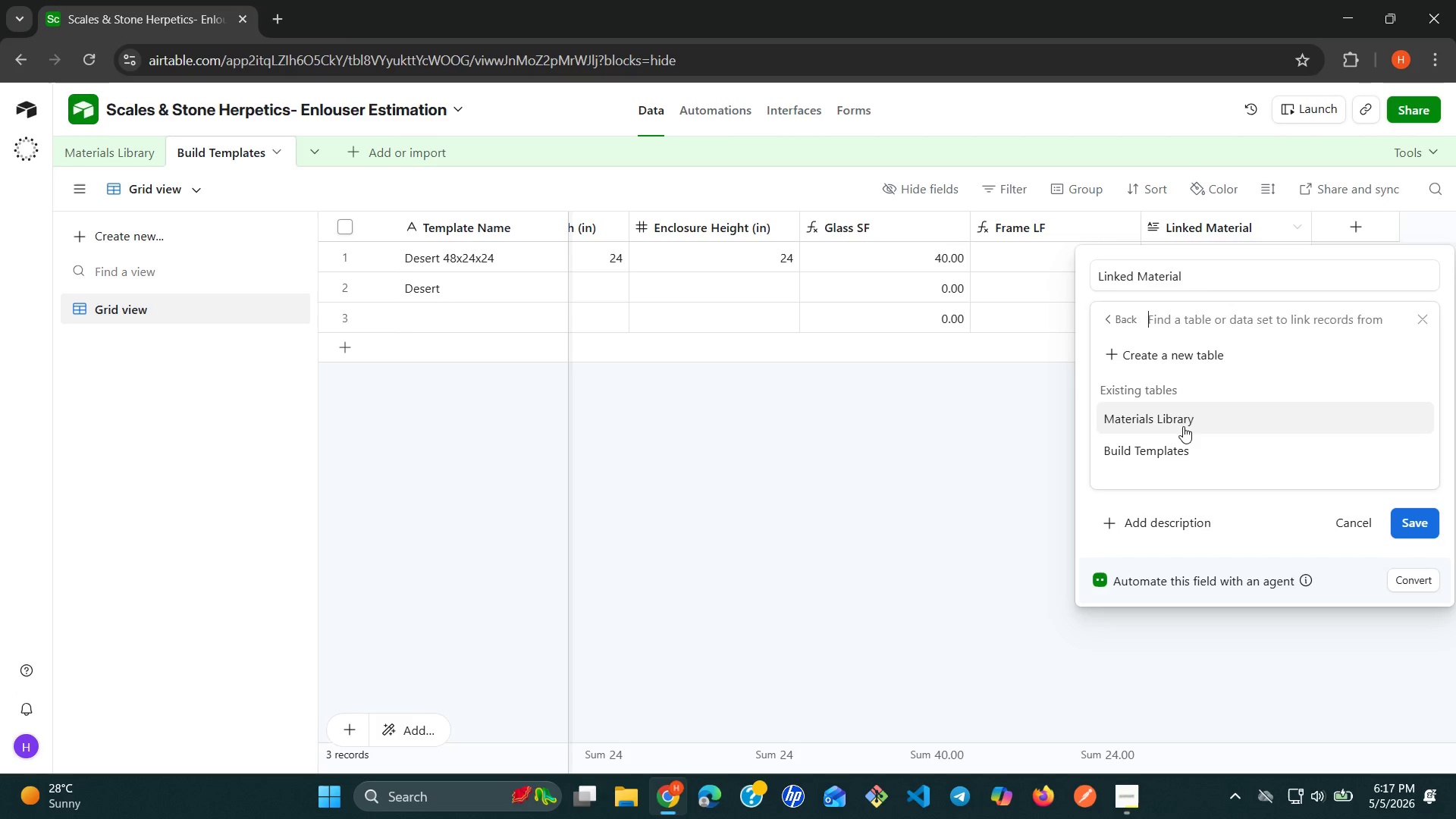 
wait(38.42)
 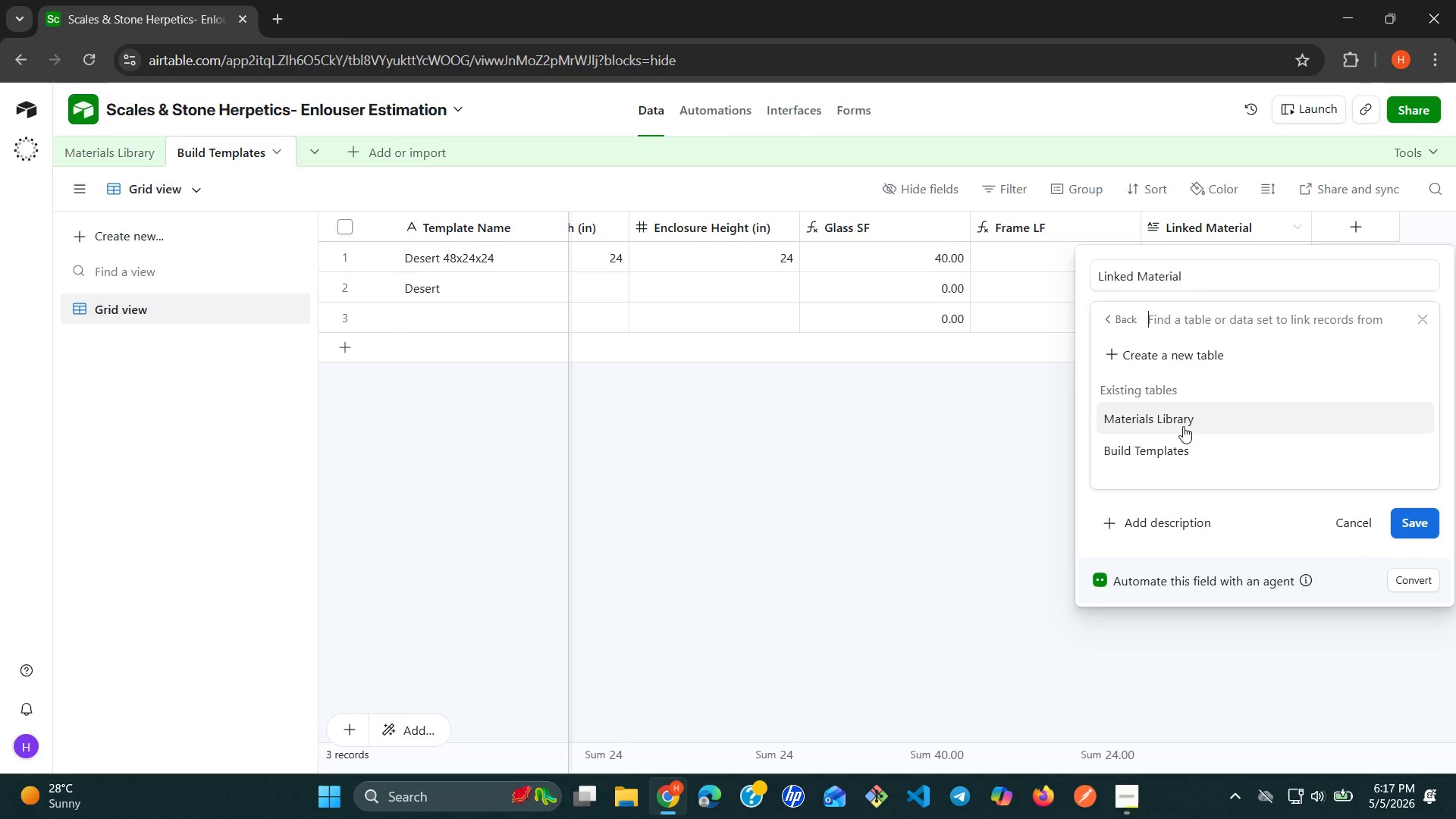 
left_click([1183, 426])
 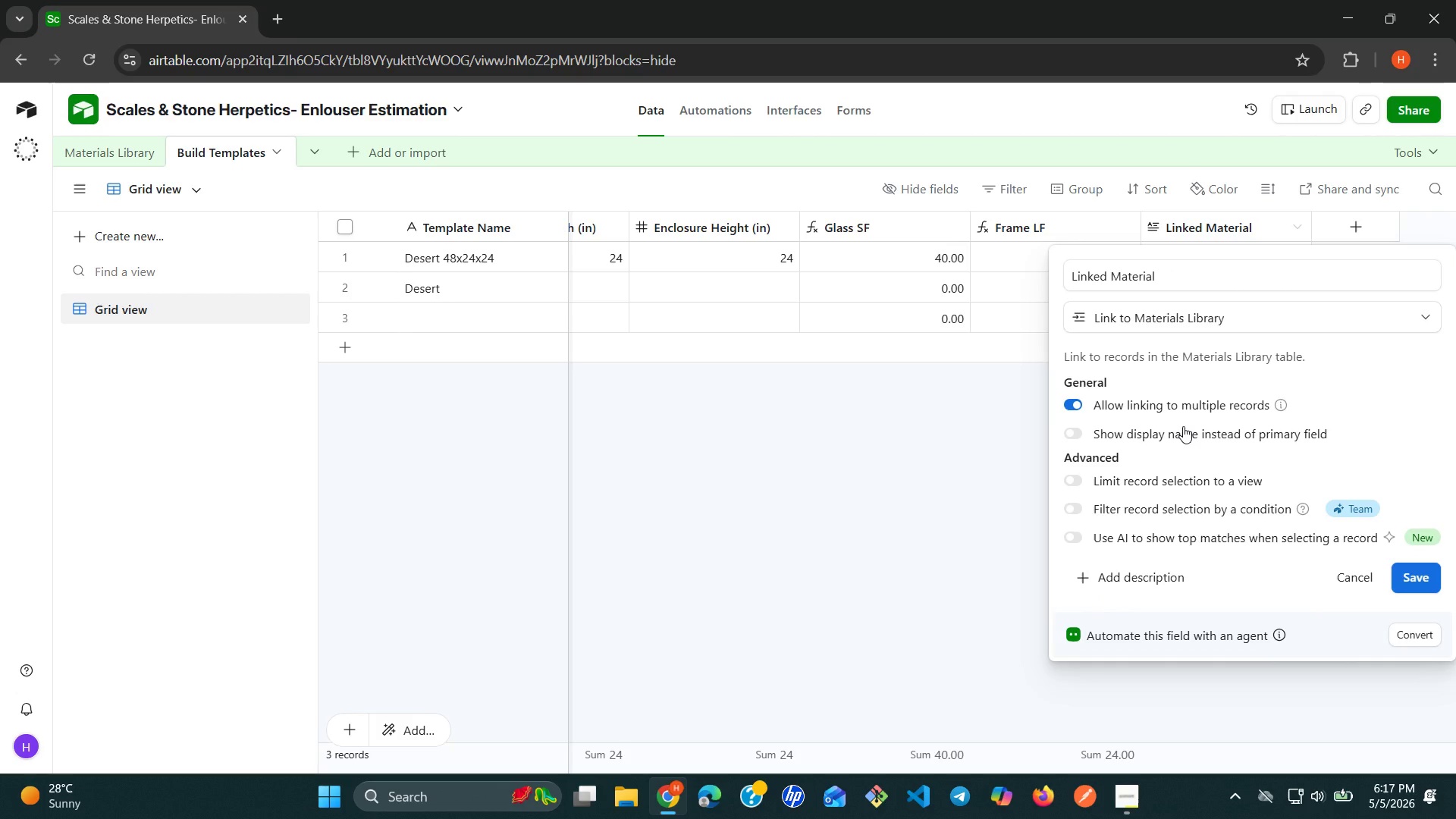 
wait(6.69)
 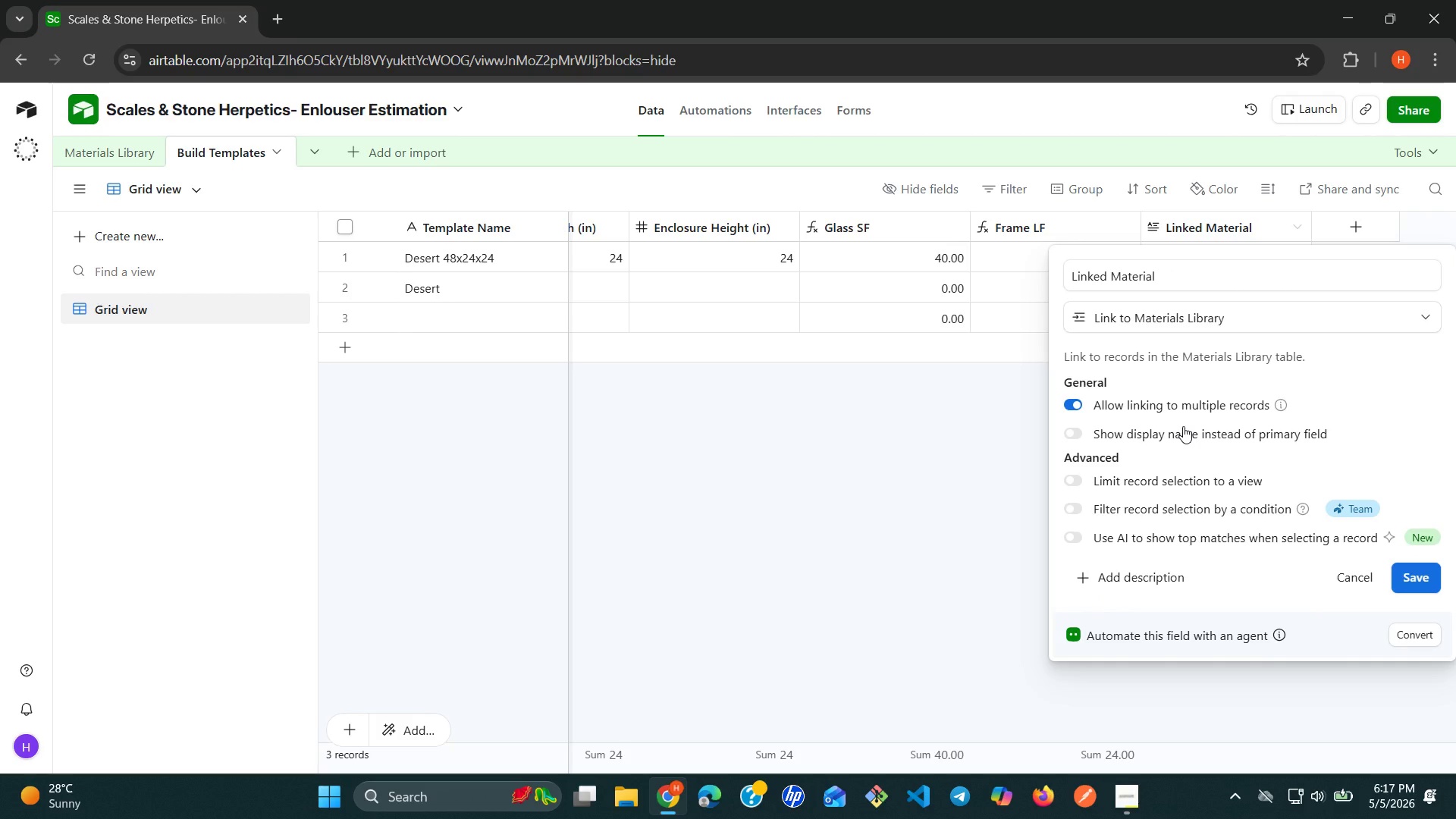 
left_click([1423, 591])
 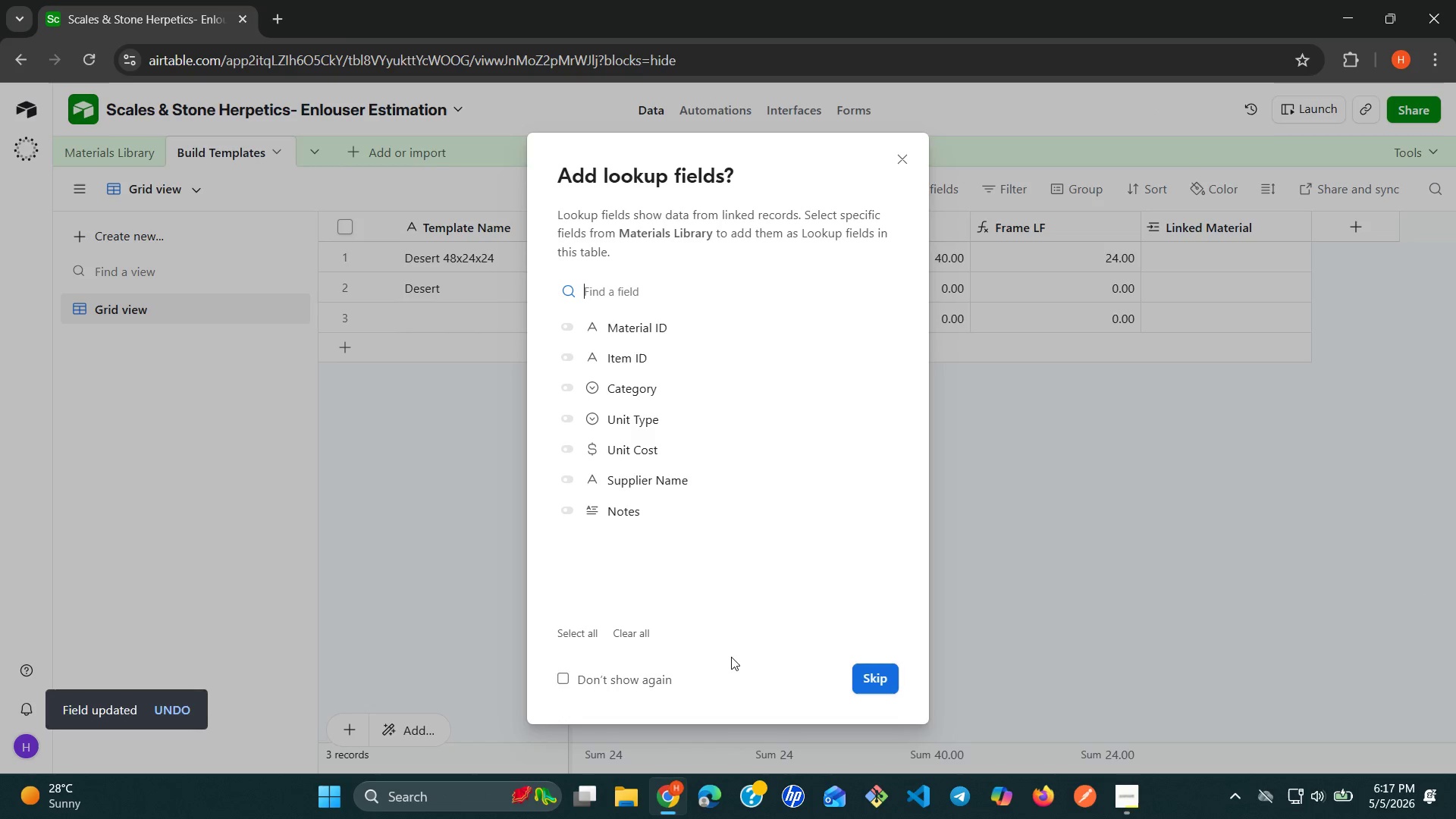 
wait(13.28)
 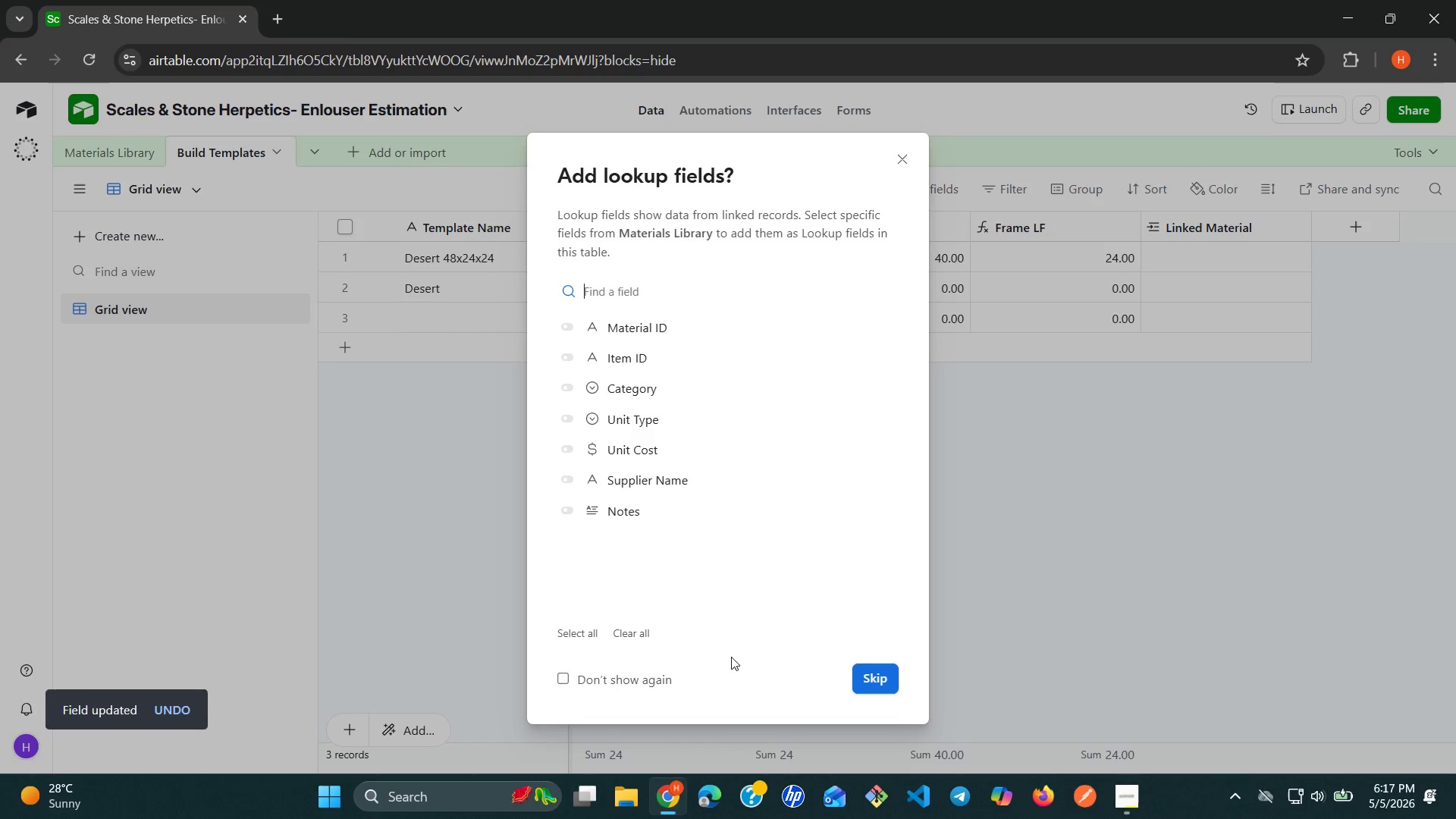 
left_click([580, 638])
 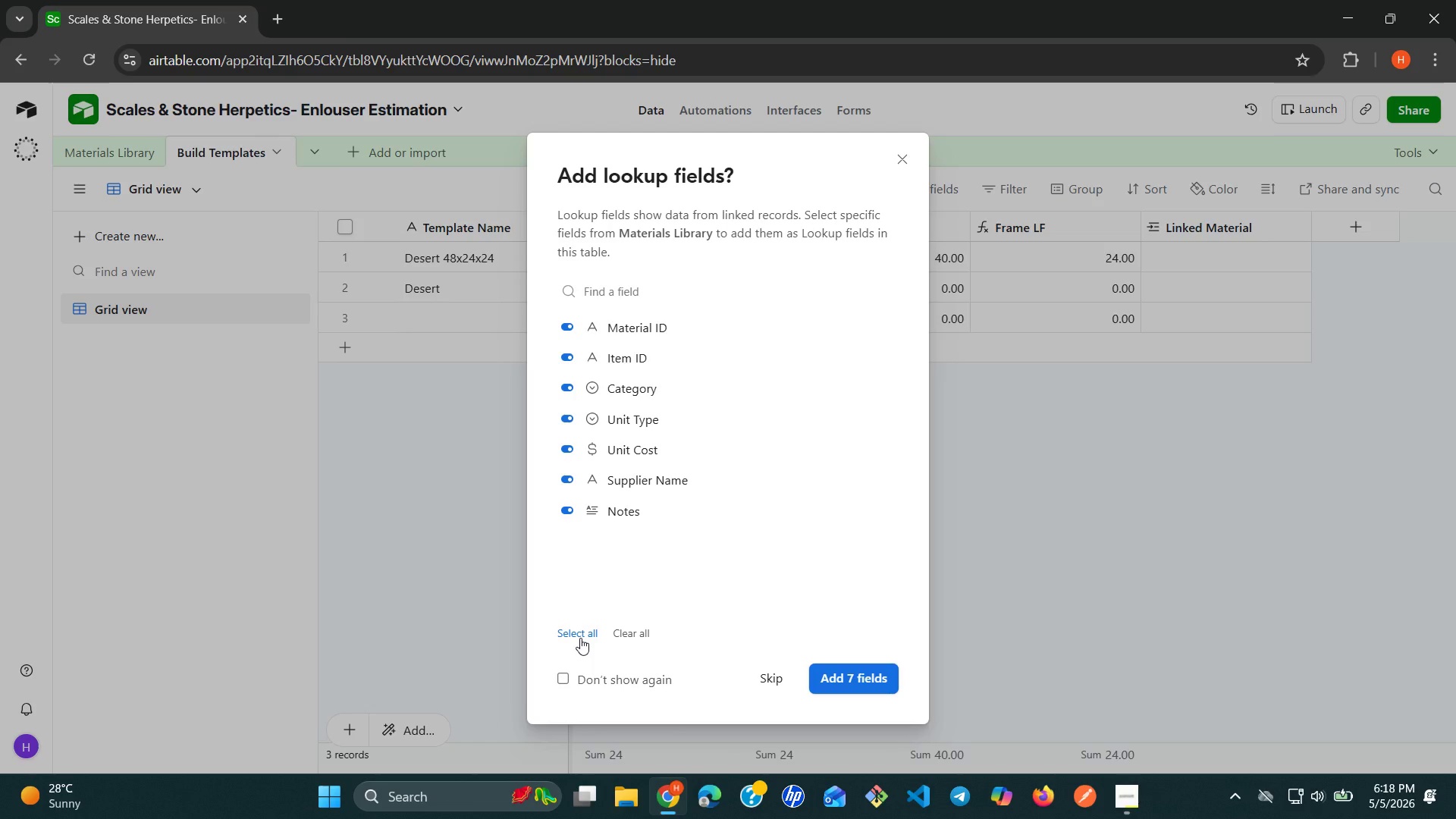 
wait(63.19)
 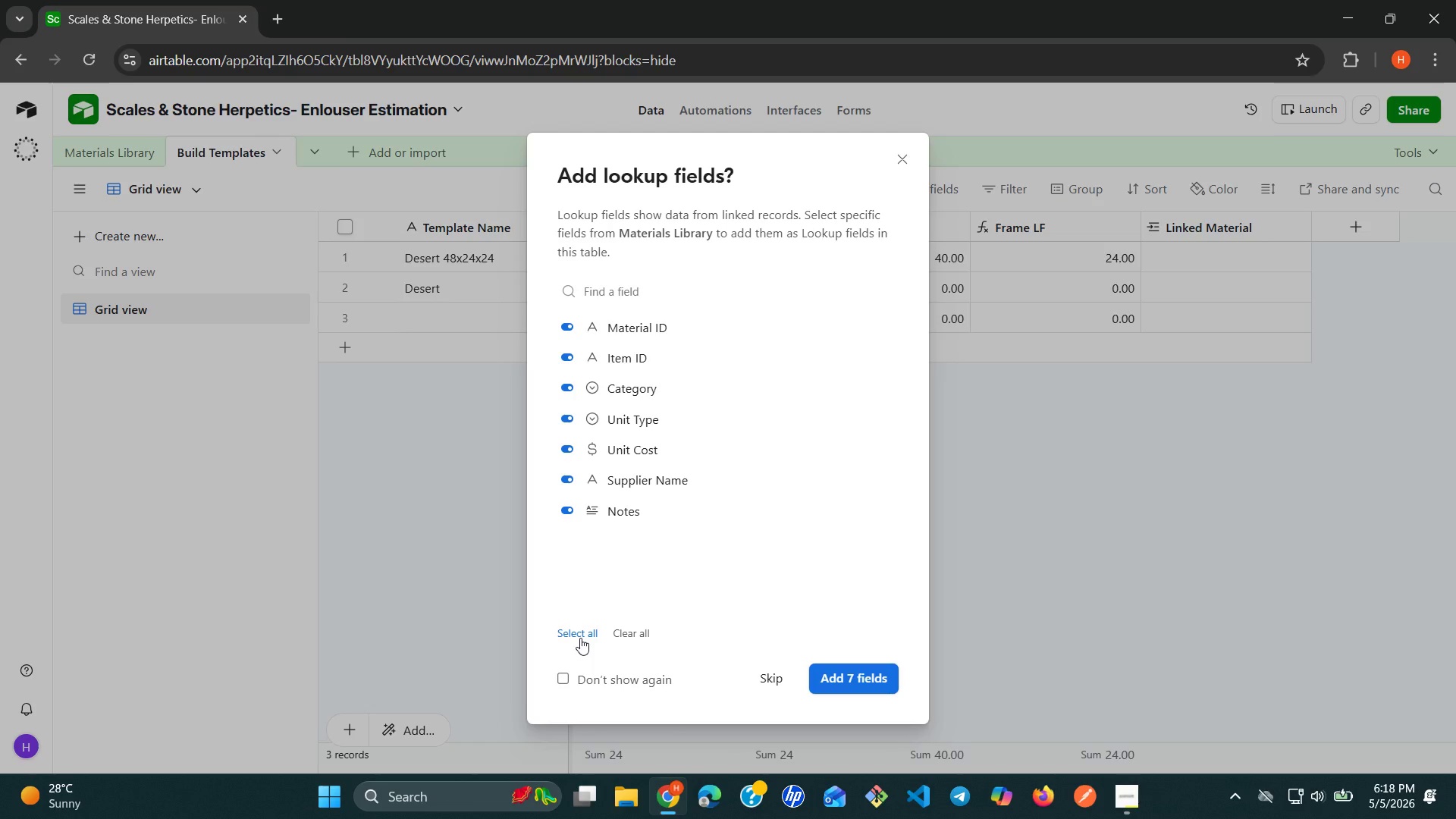 
left_click([1131, 815])